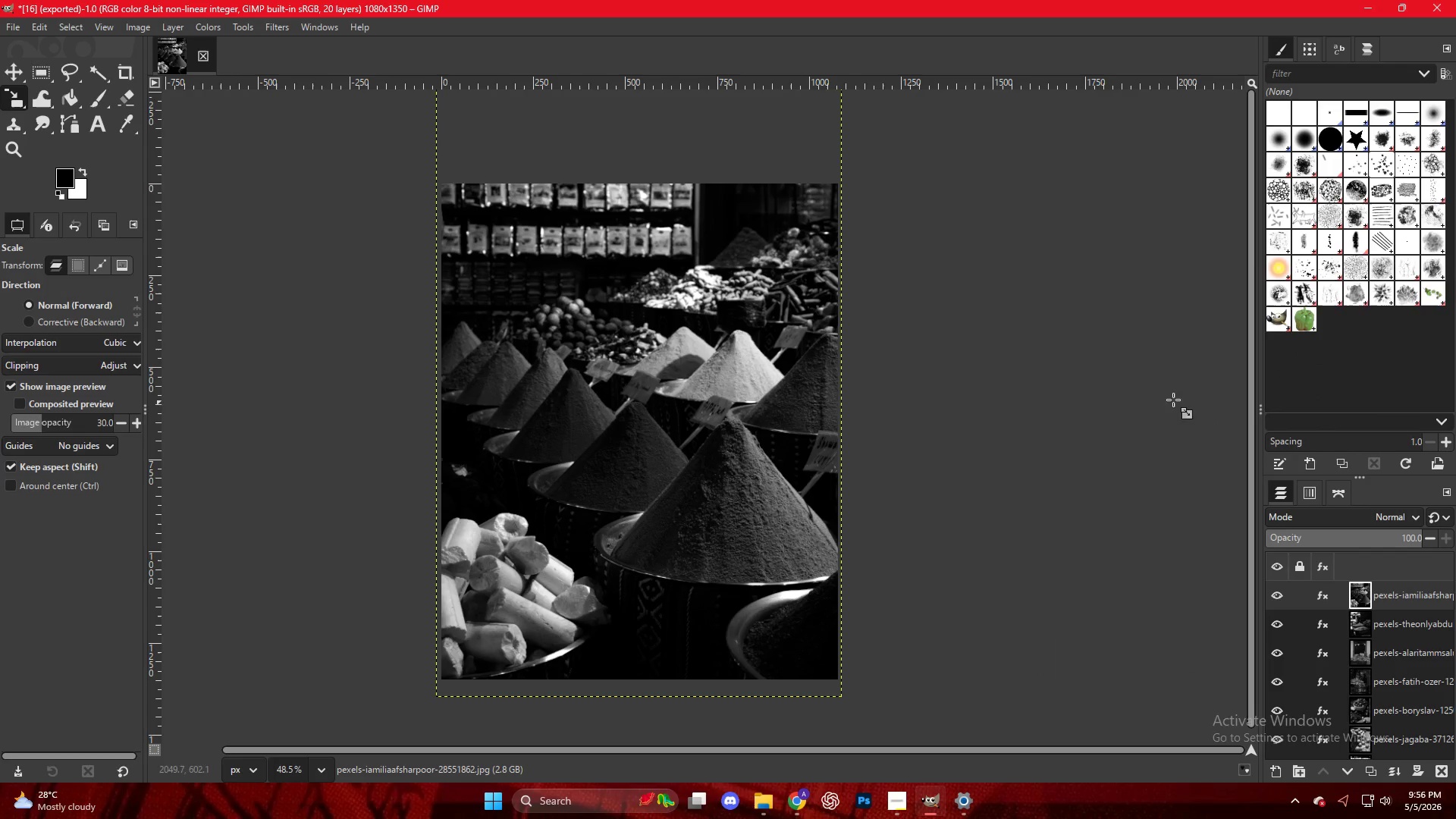 
key(Control+ControlLeft)
 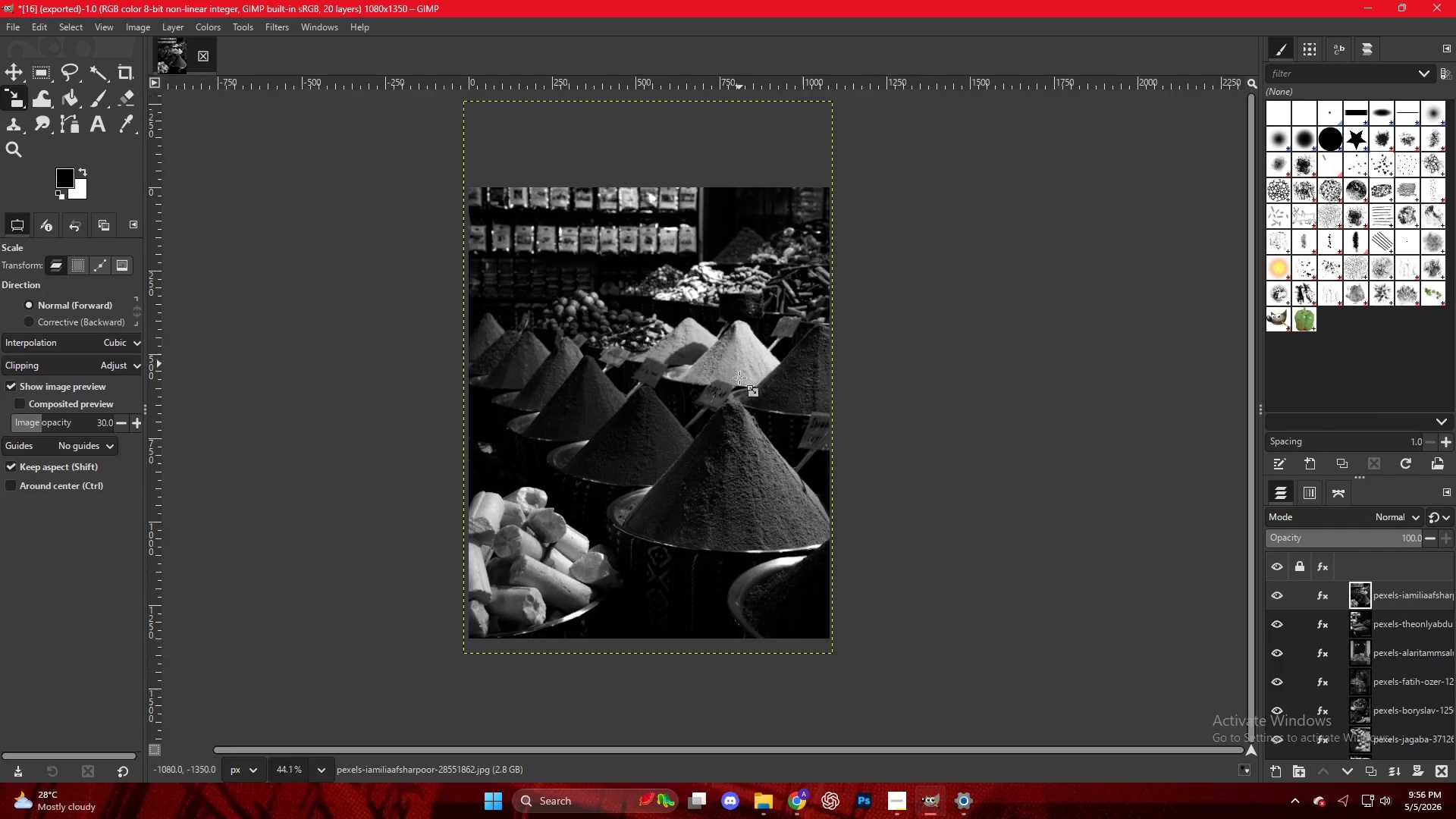 
scroll: coordinate [739, 378], scroll_direction: down, amount: 6.0
 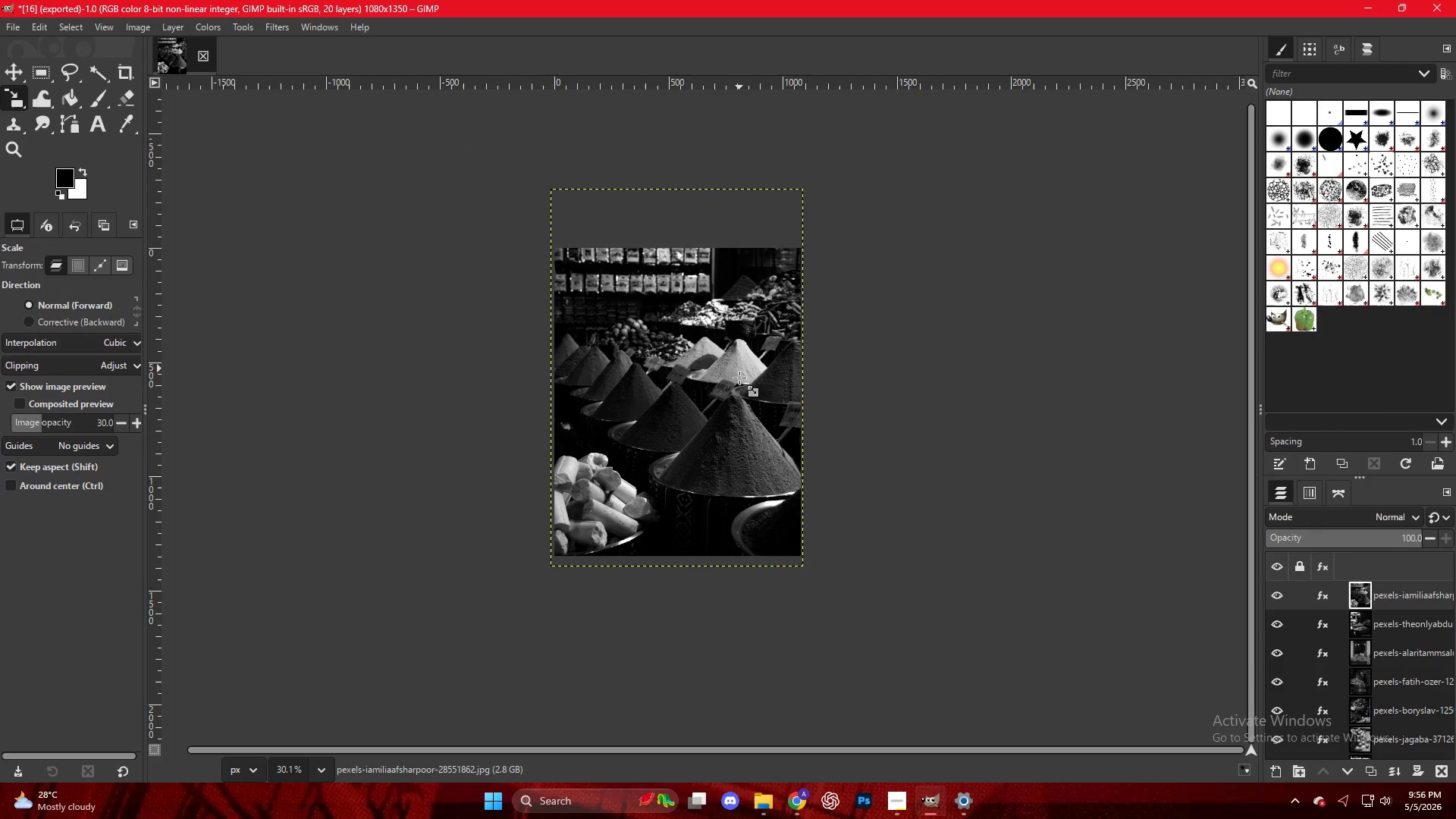 
key(Control+Shift+E)
 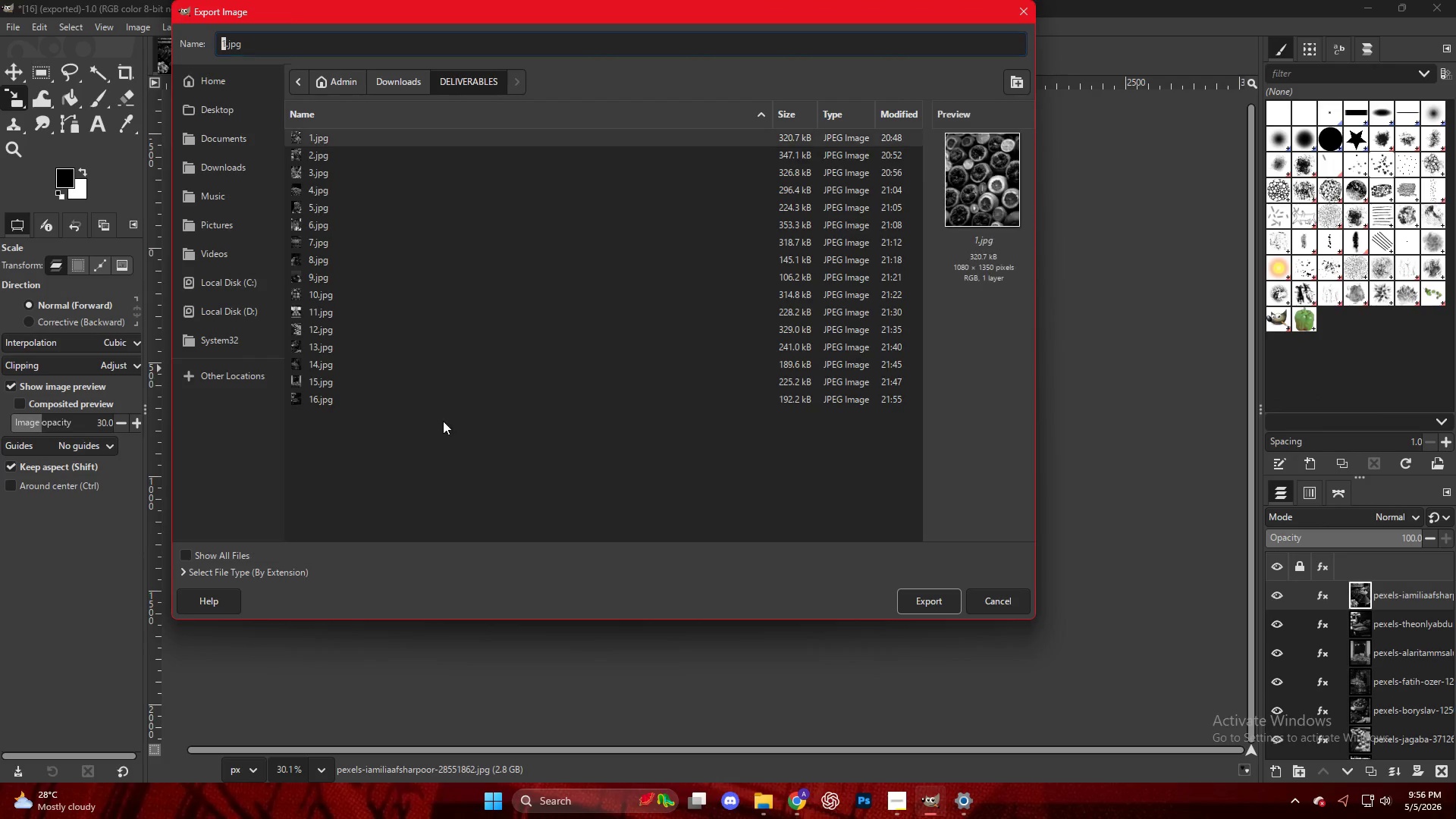 
double_click([419, 403])
 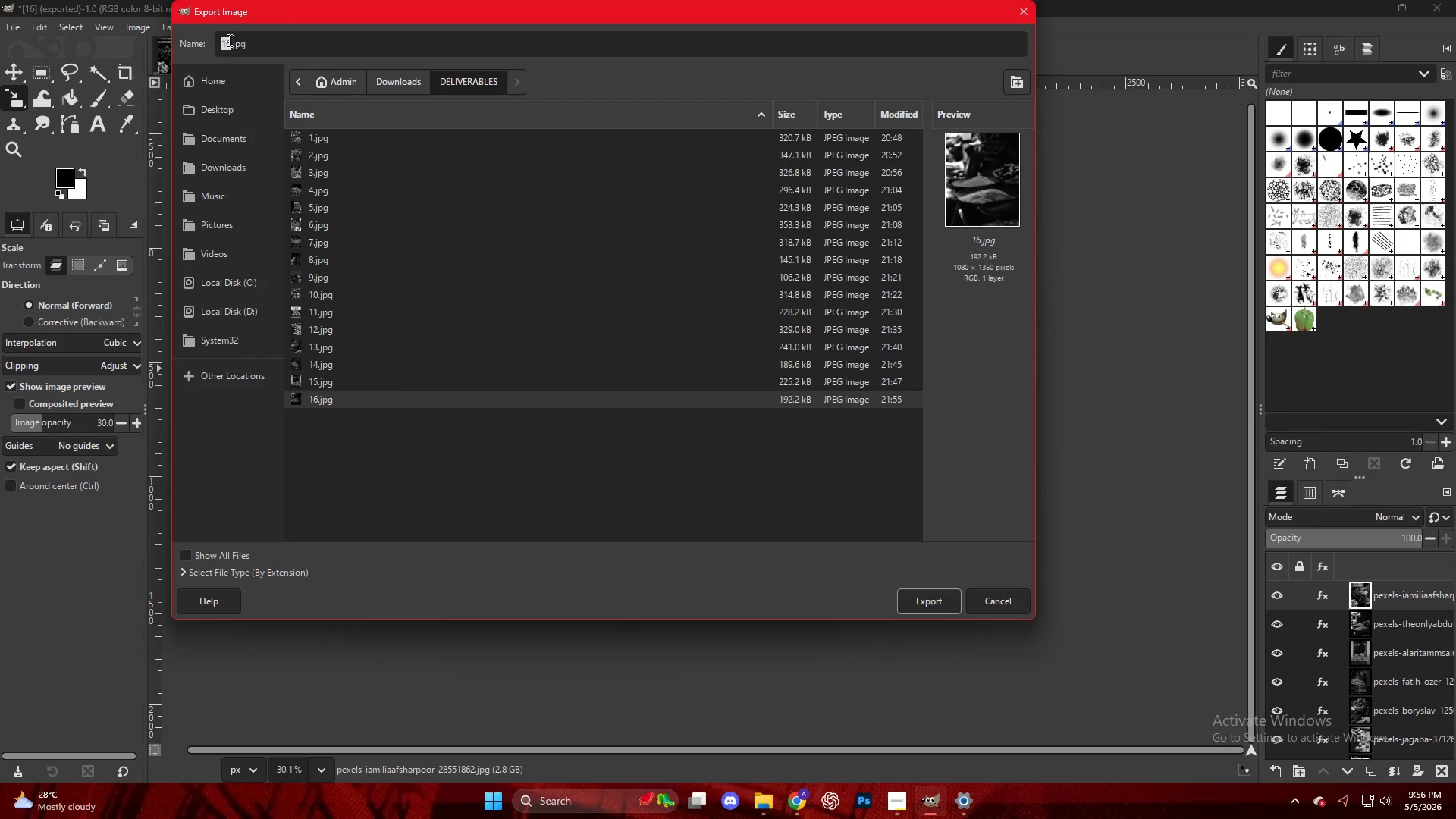 
left_click([227, 46])
 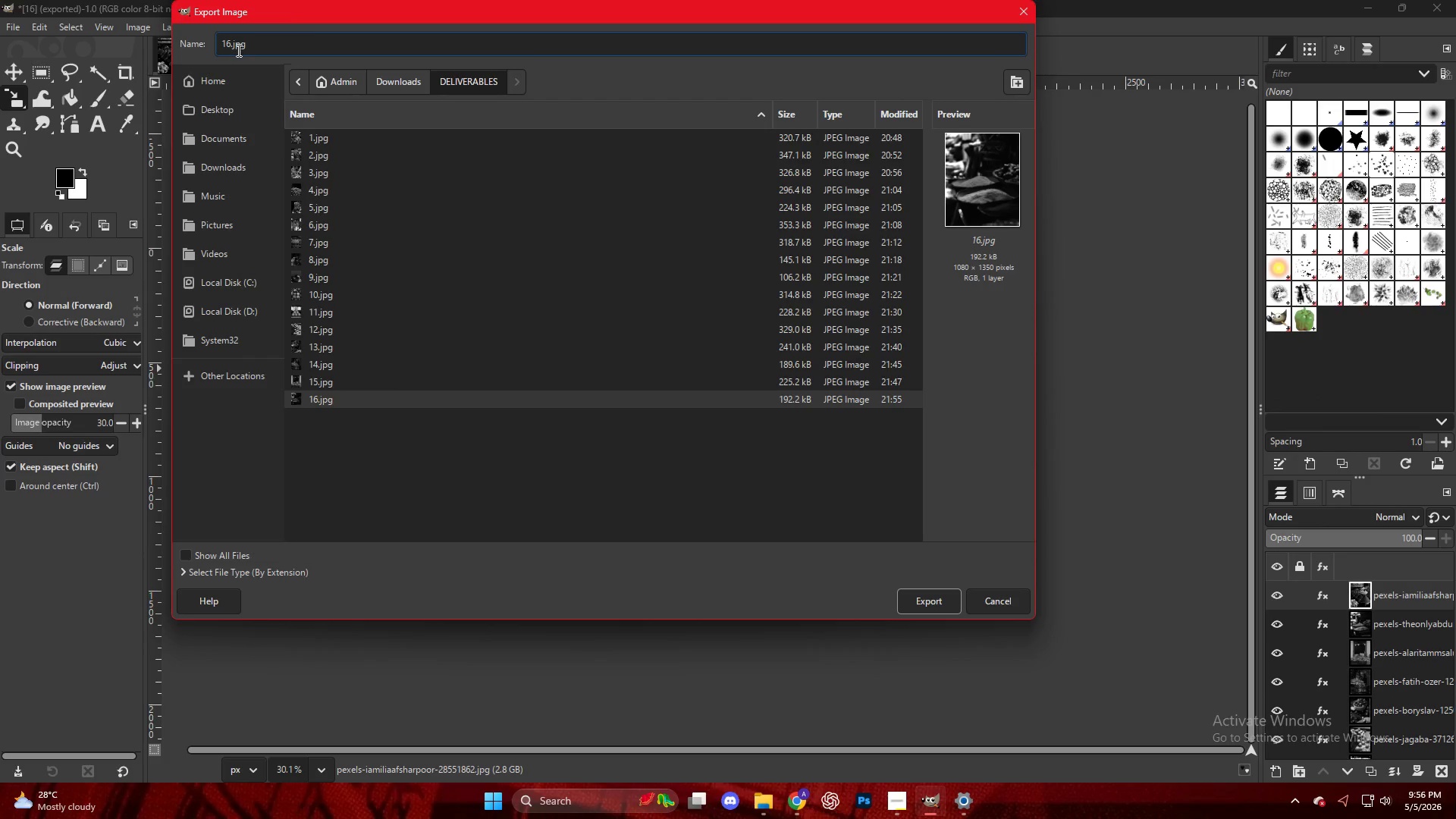 
key(ArrowRight)
 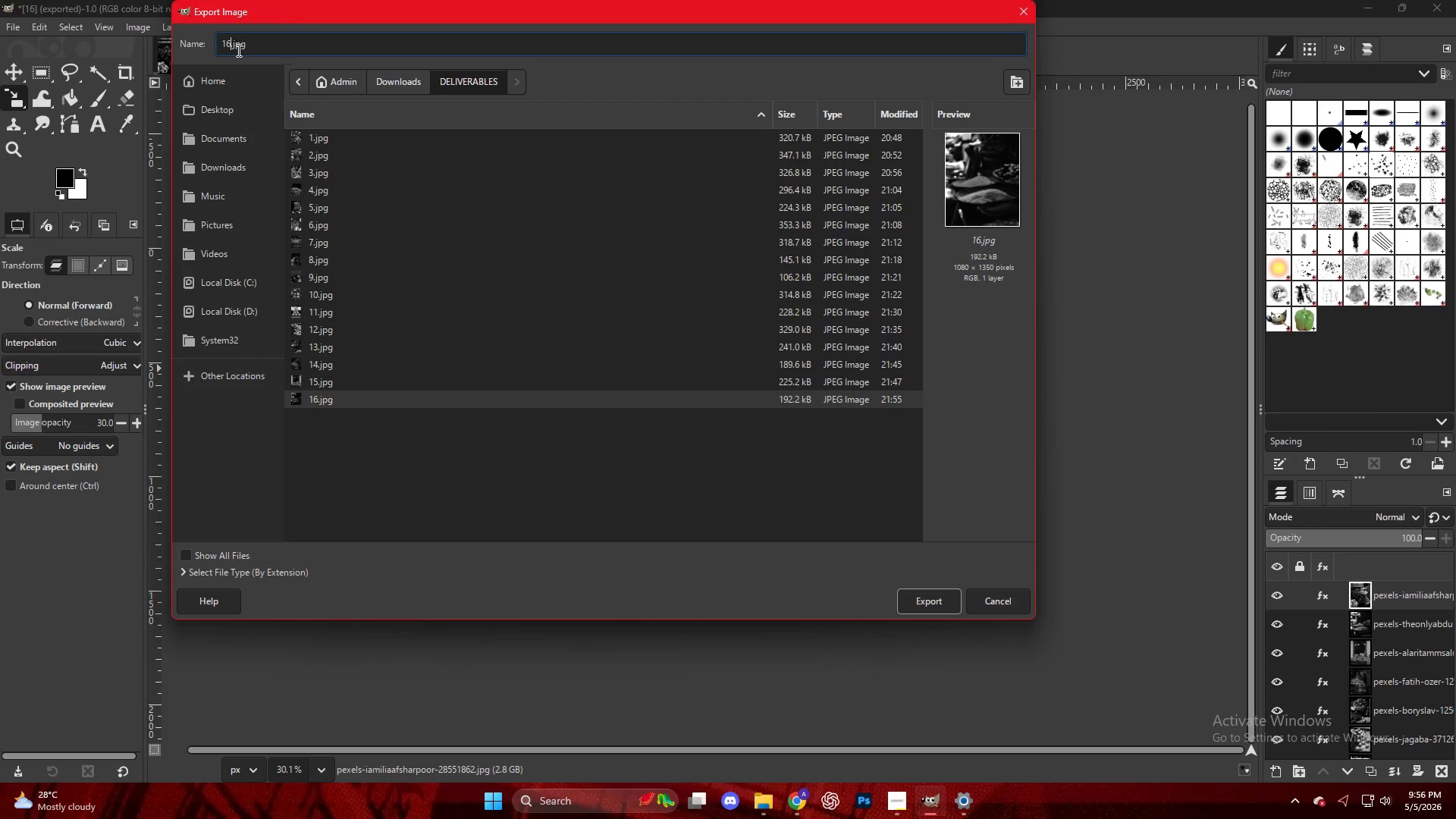 
key(Backspace)
 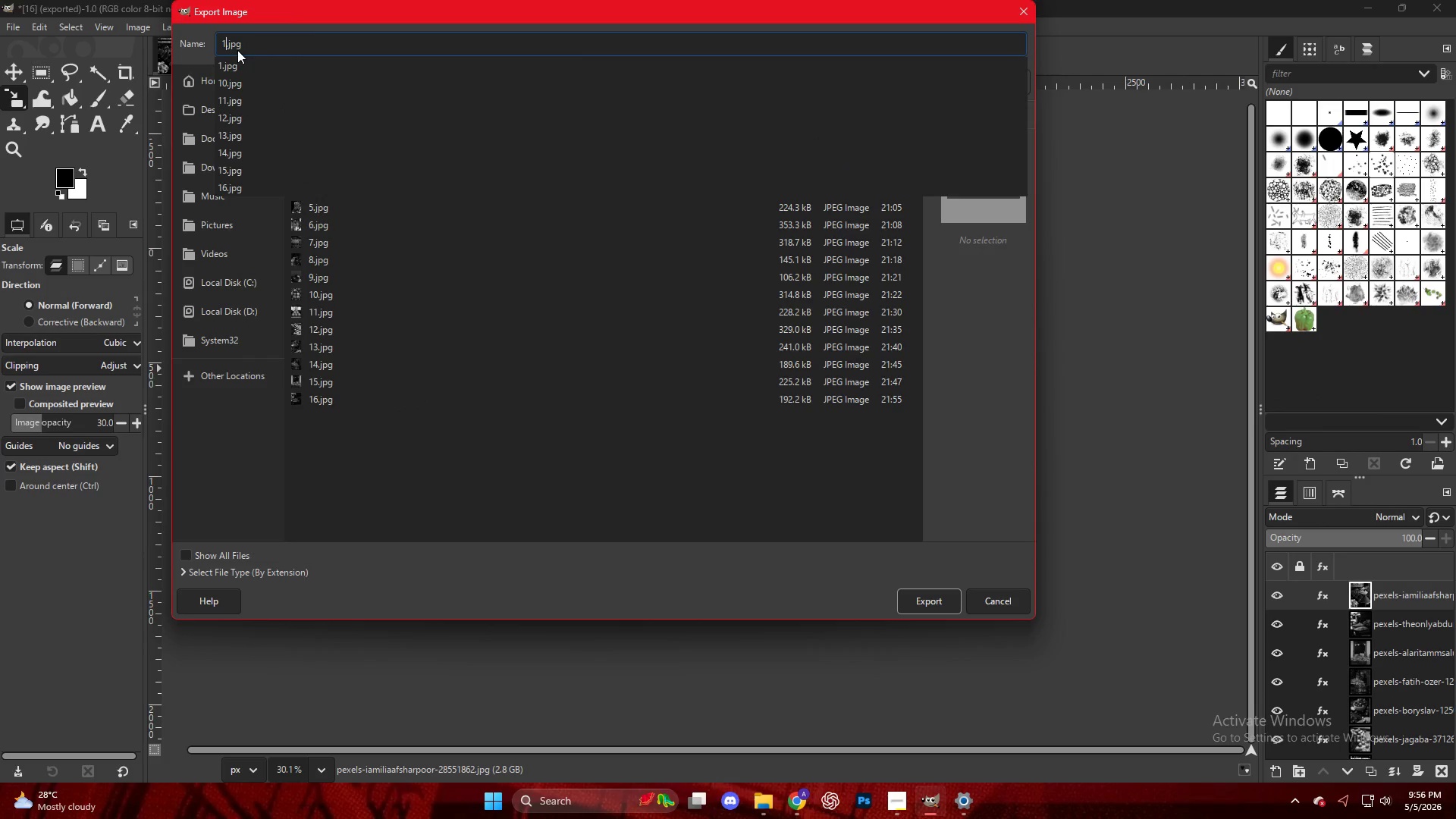 
key(Numpad7)
 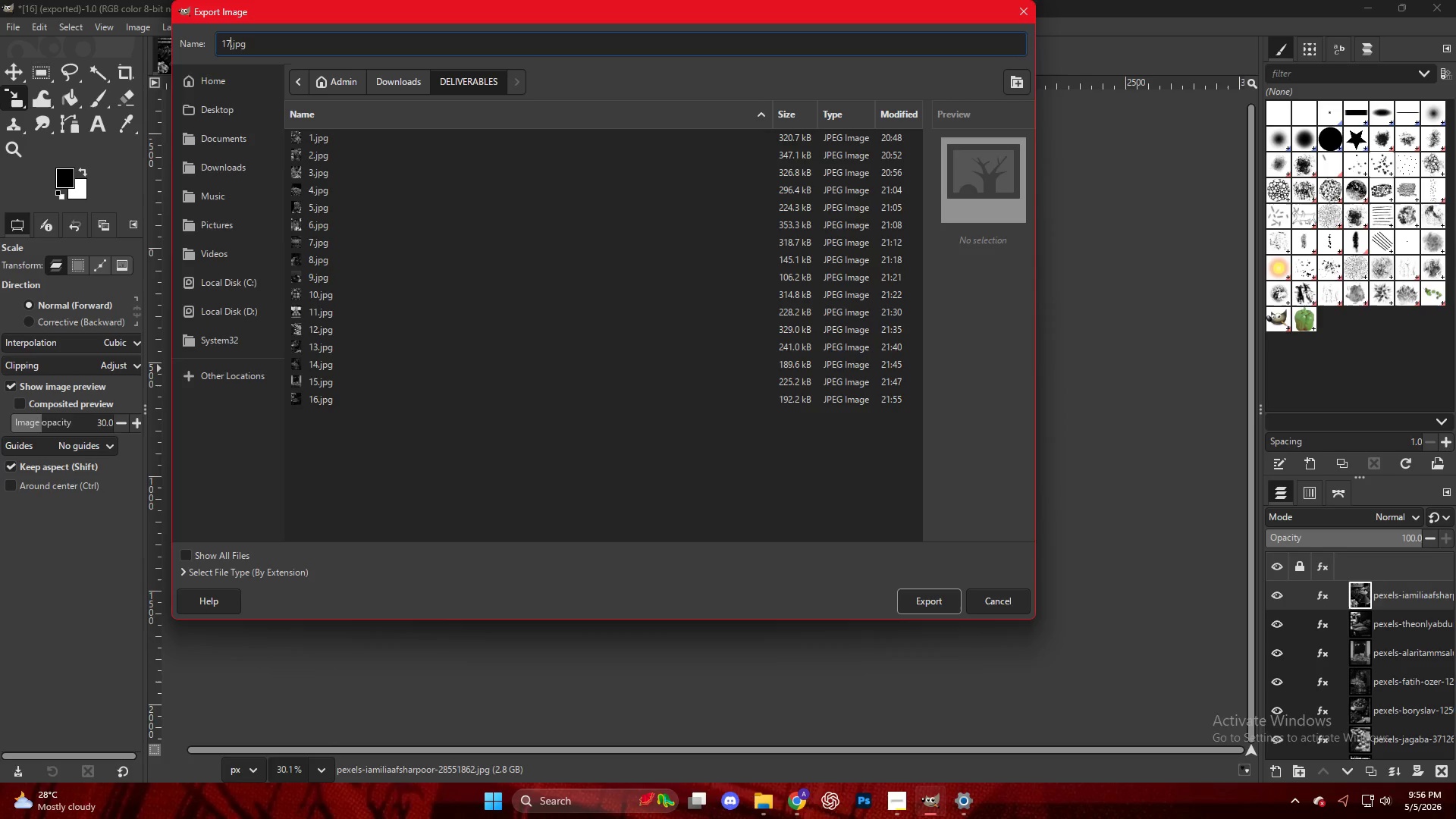 
key(NumpadEnter)
 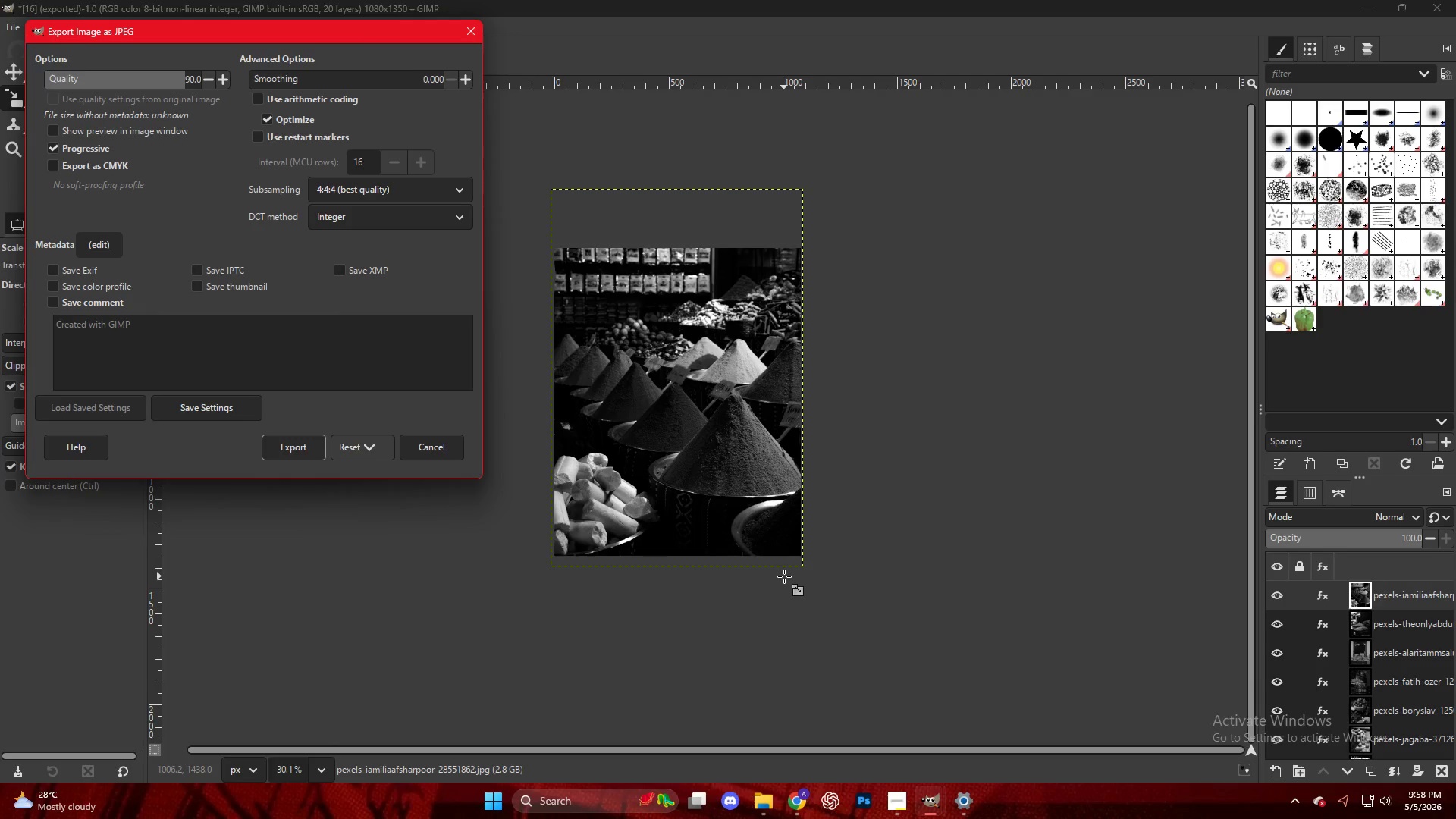 
wait(120.33)
 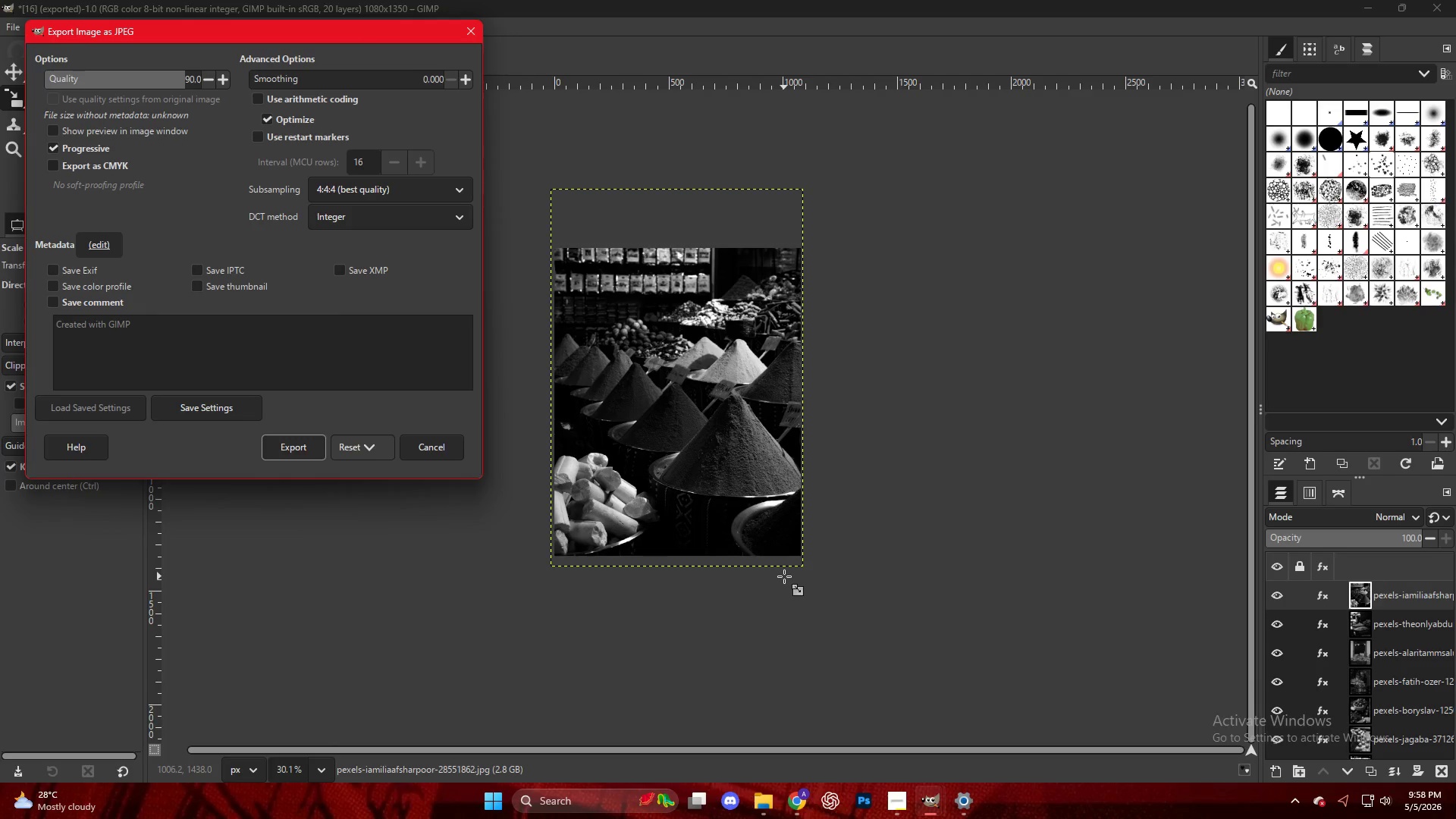 
left_click([303, 457])
 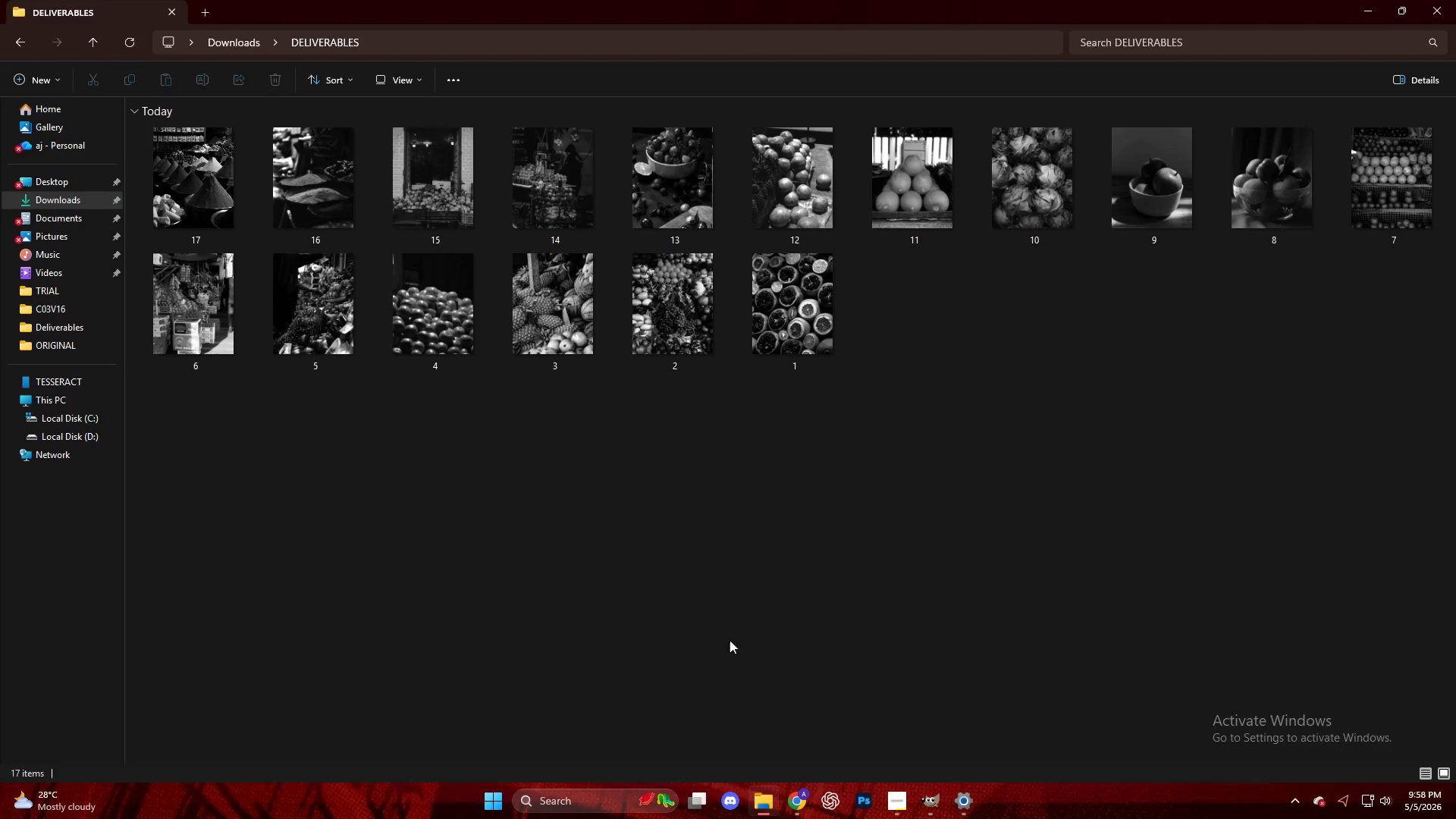 
left_click([795, 810])
 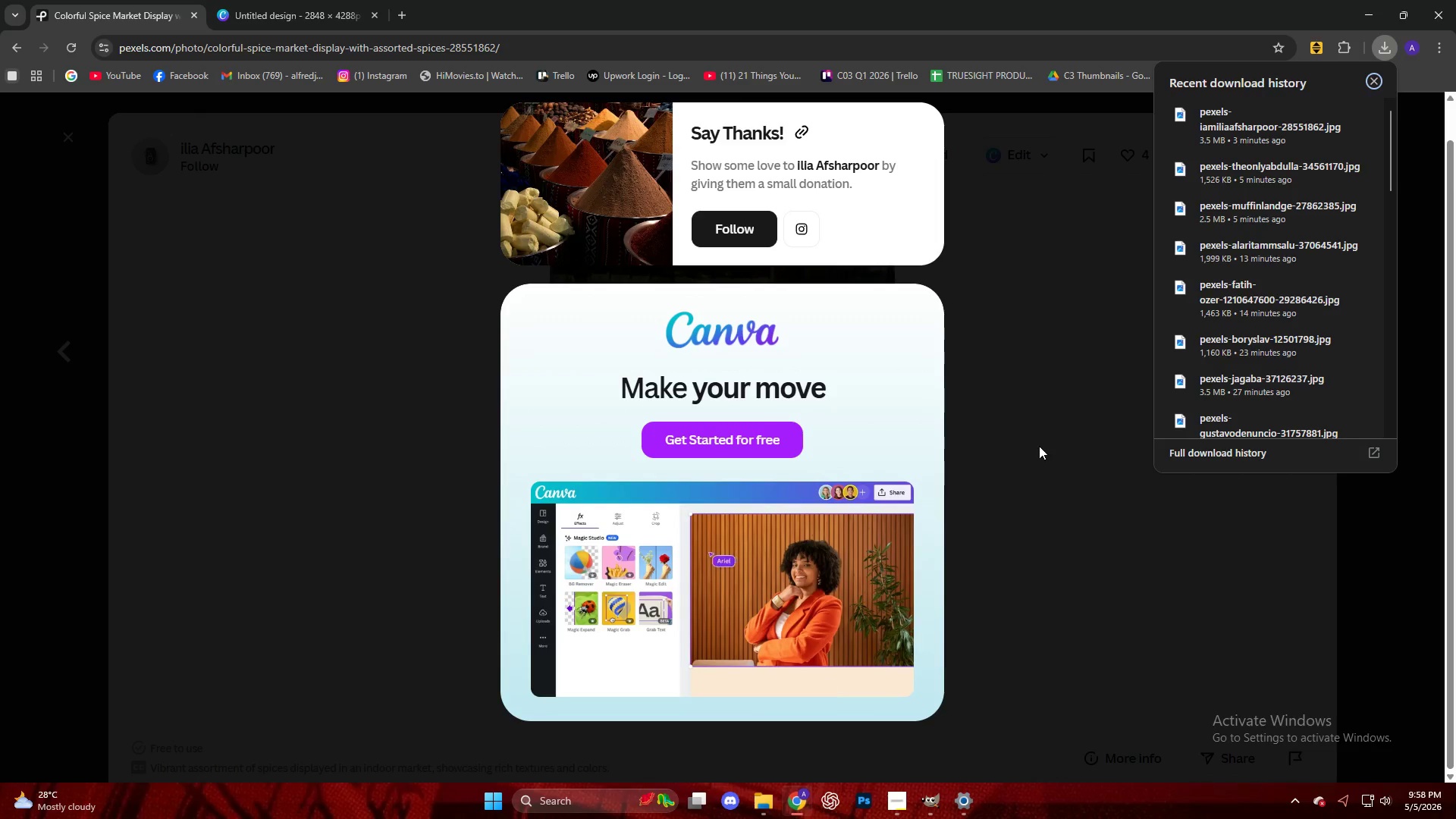 
left_click([1041, 449])
 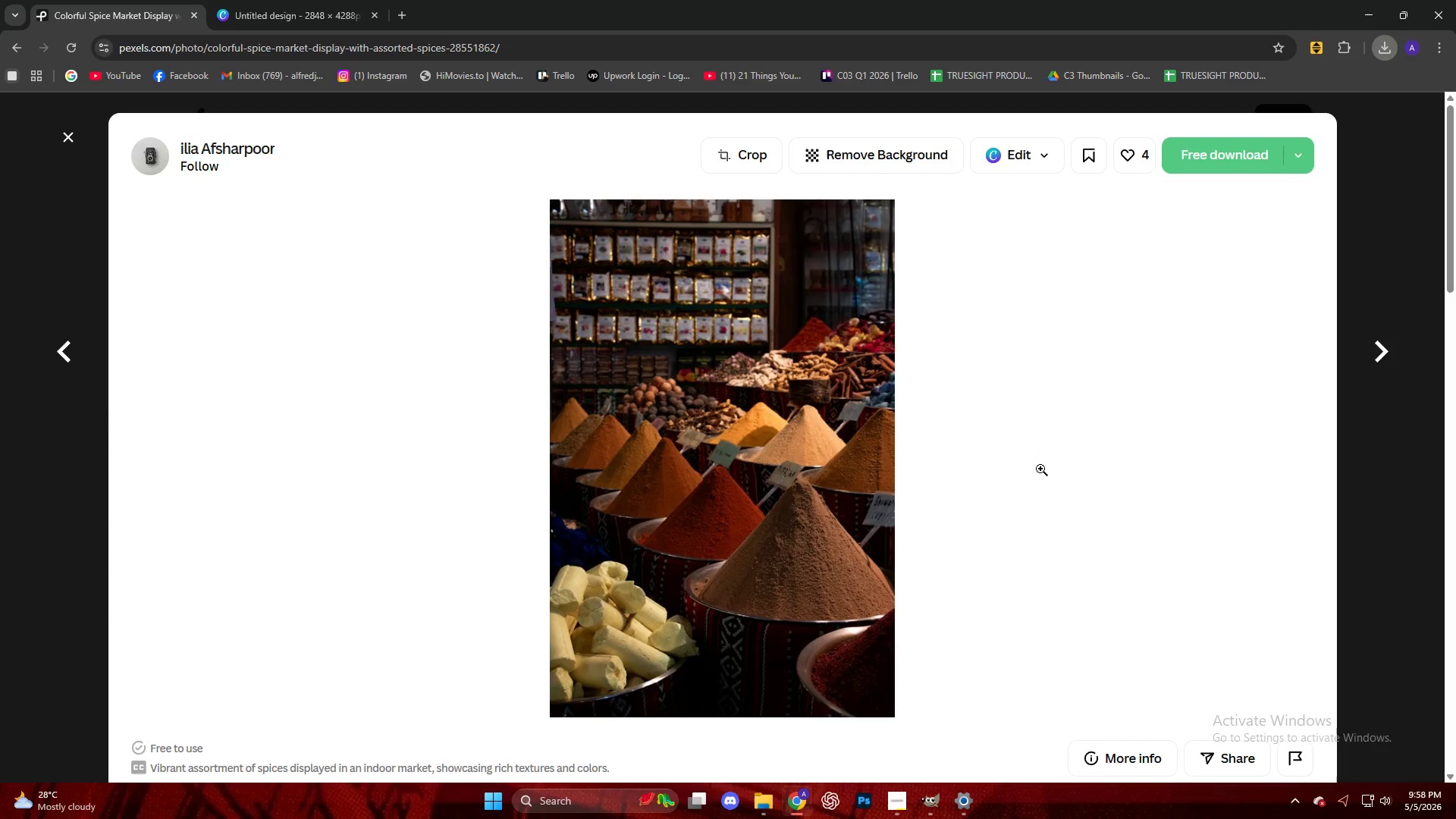 
scroll: coordinate [1040, 475], scroll_direction: down, amount: 4.0
 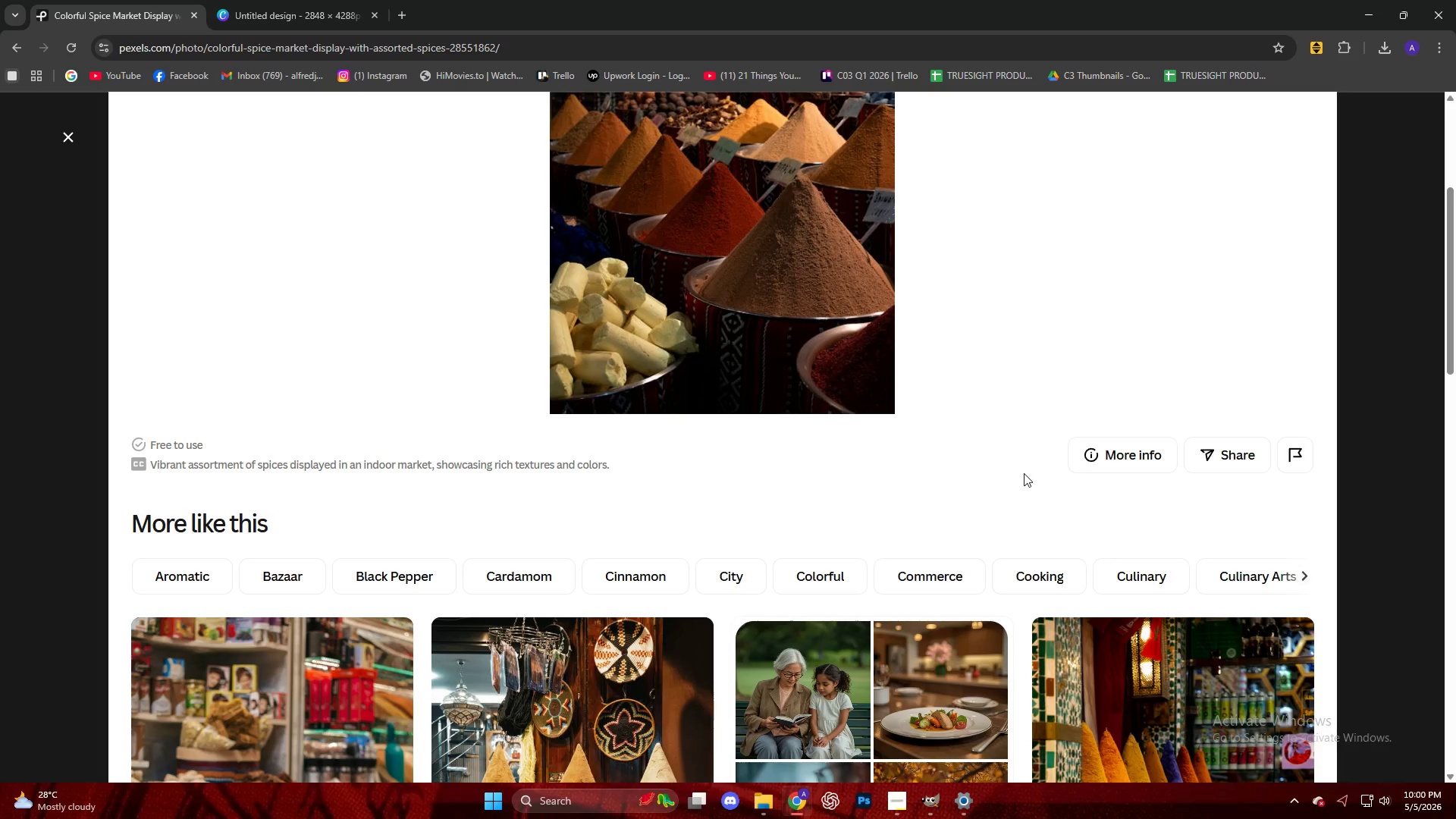 
wait(123.25)
 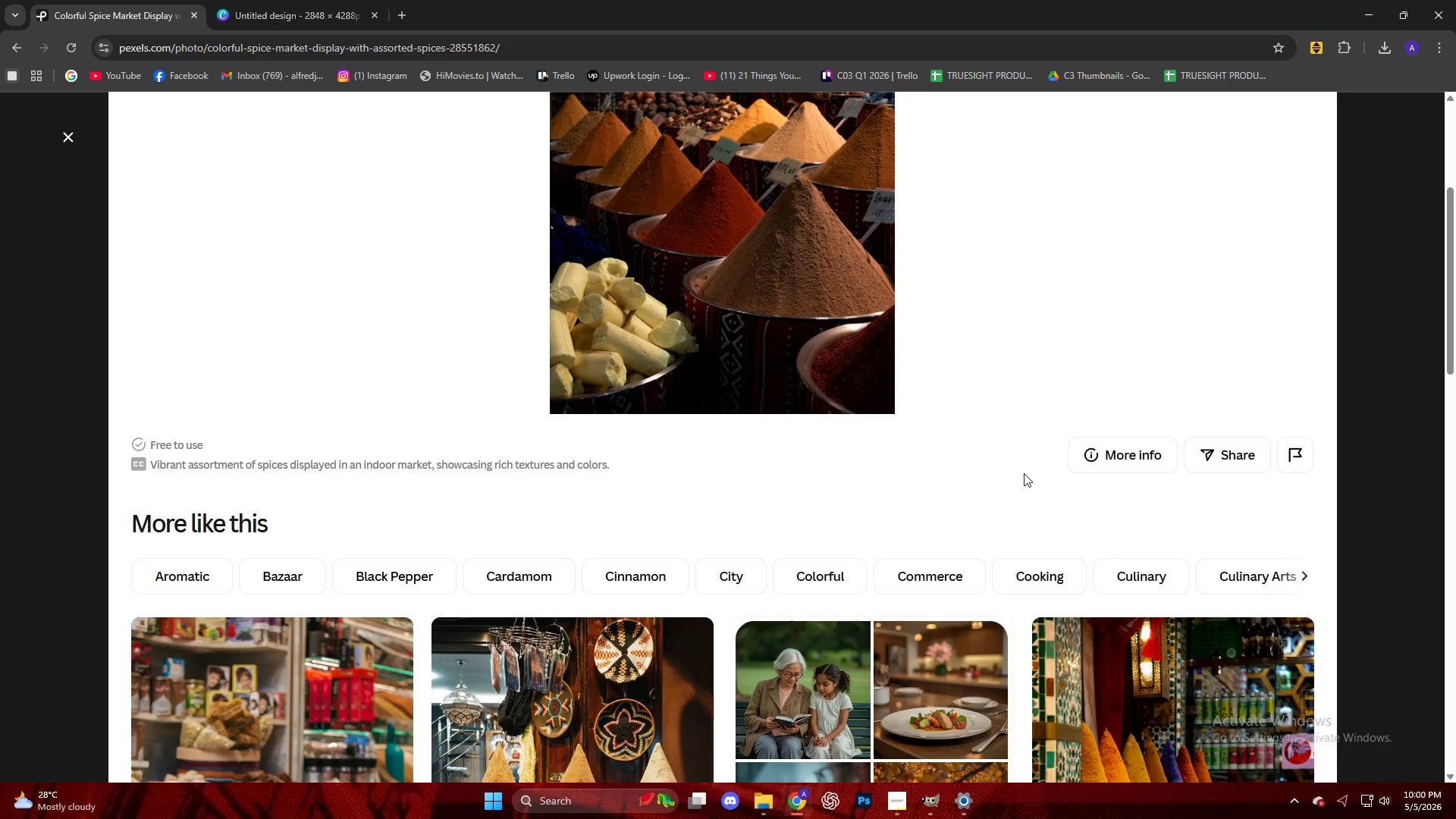 
scroll: coordinate [736, 328], scroll_direction: down, amount: 16.0
 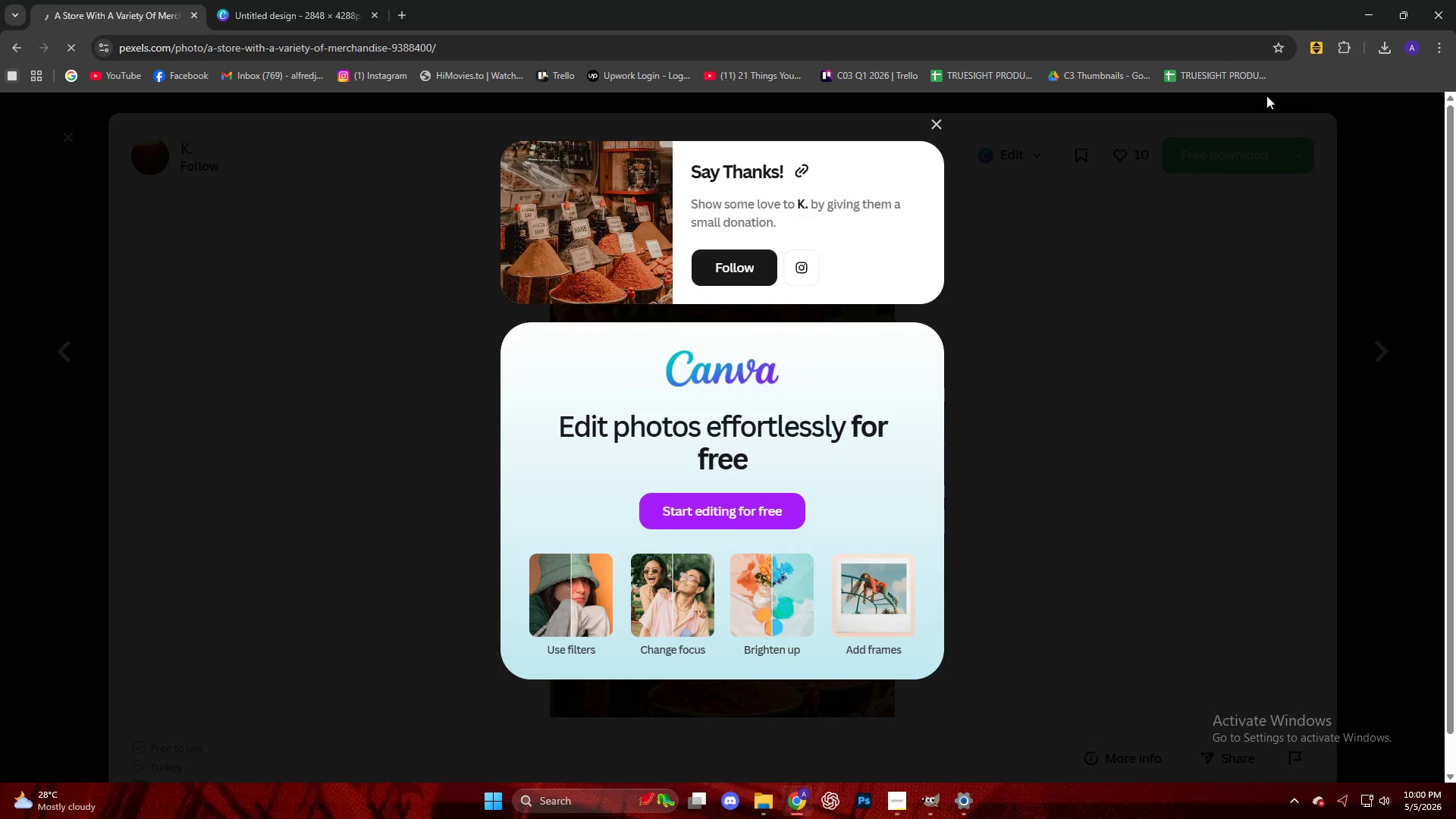 
wait(5.05)
 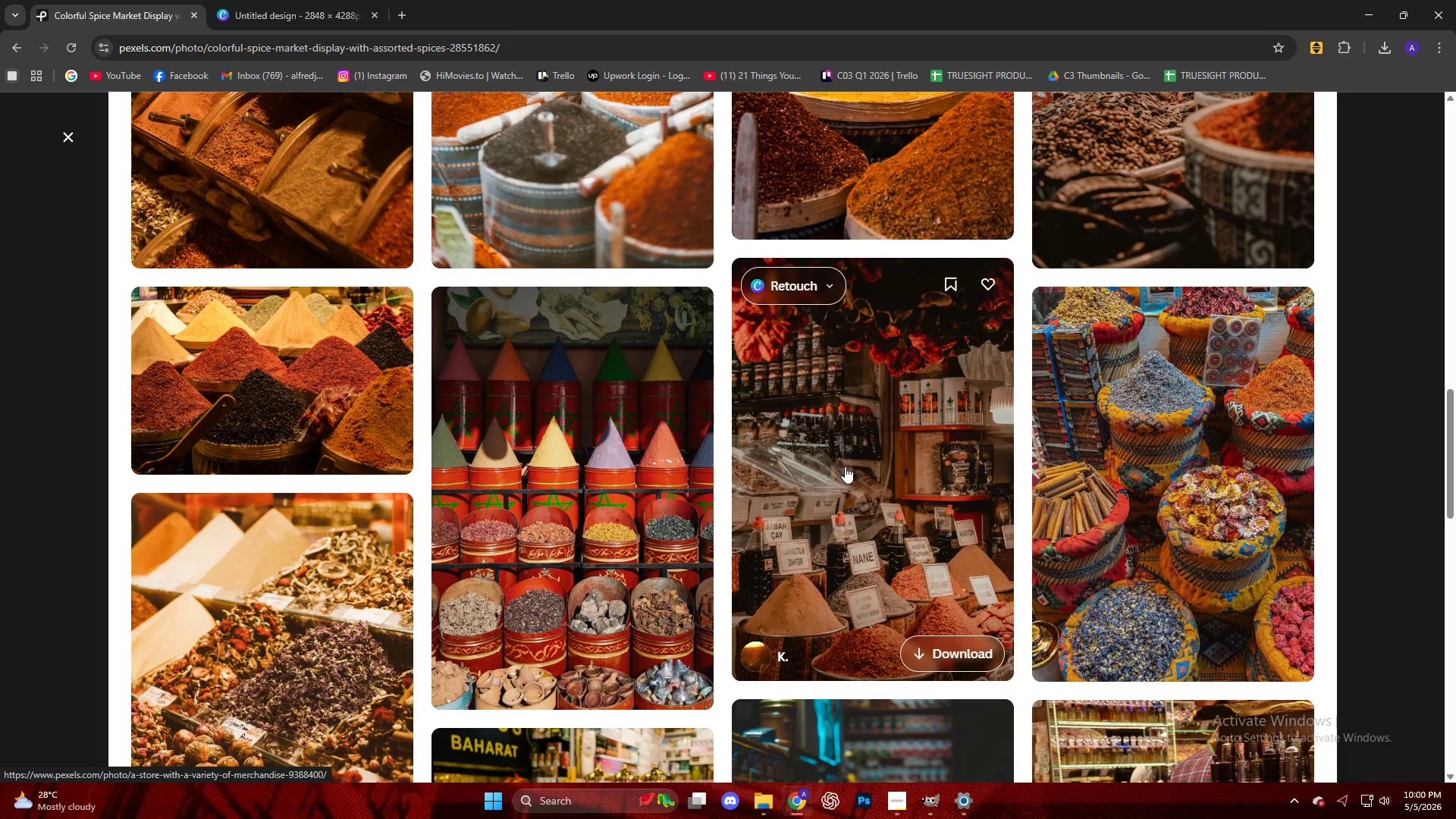 
left_click_drag(start_coordinate=[1247, 100], to_coordinate=[793, 300])
 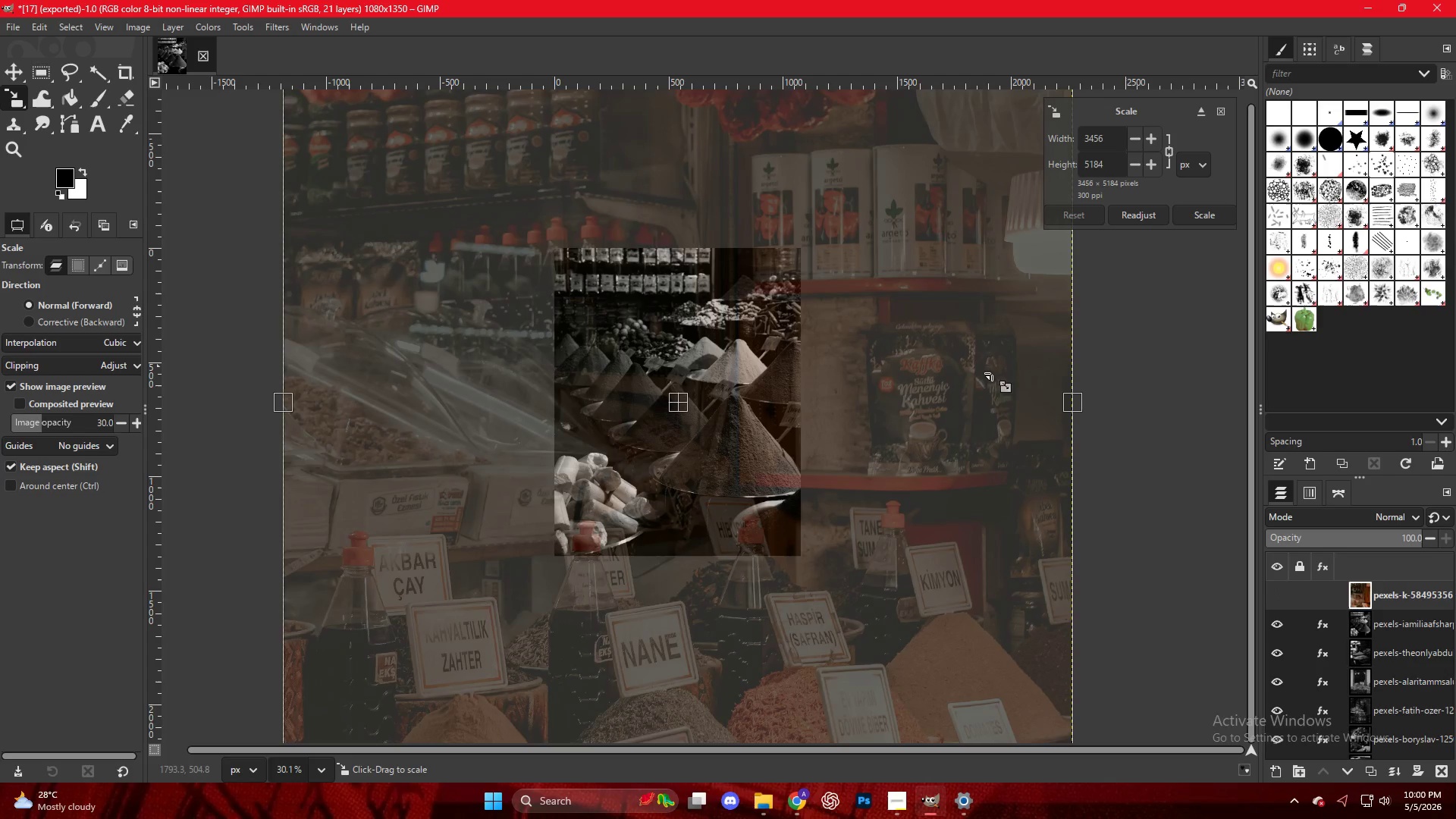 
key(Shift+ShiftLeft)
 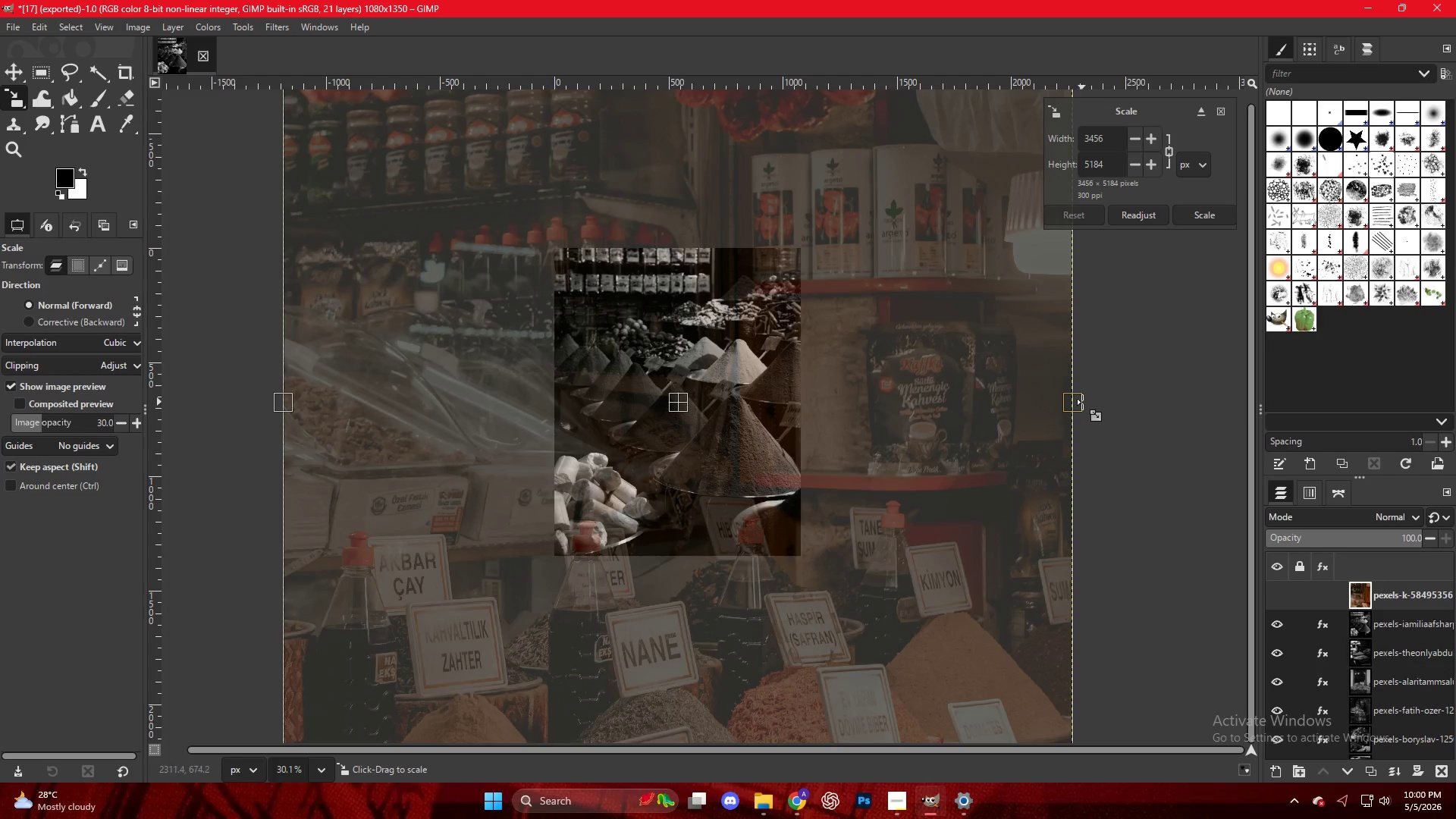 
hold_key(key=ControlLeft, duration=2.66)
left_click_drag(start_coordinate=[1080, 402], to_coordinate=[805, 385])
 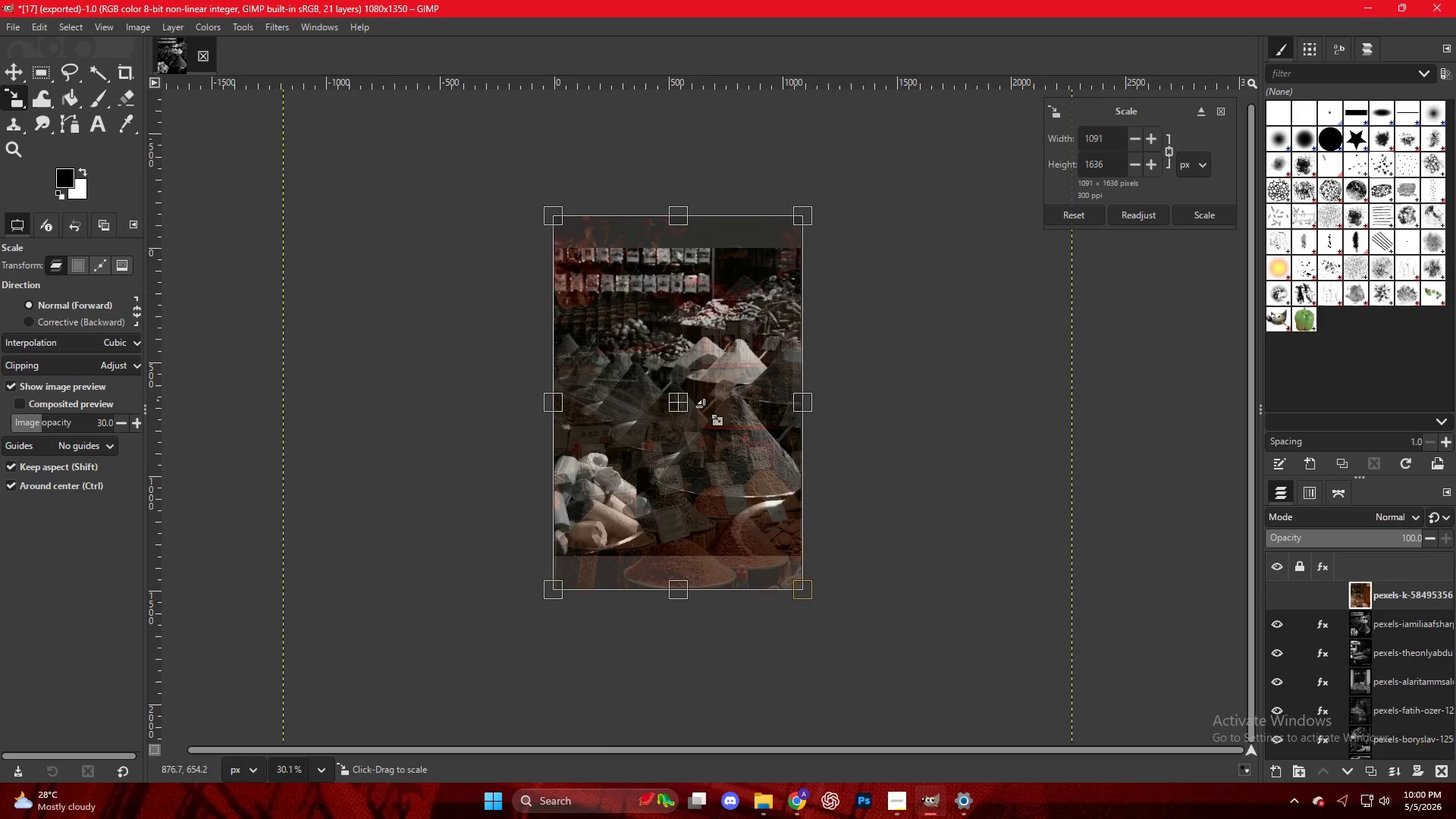 
scroll: coordinate [707, 400], scroll_direction: up, amount: 9.0
 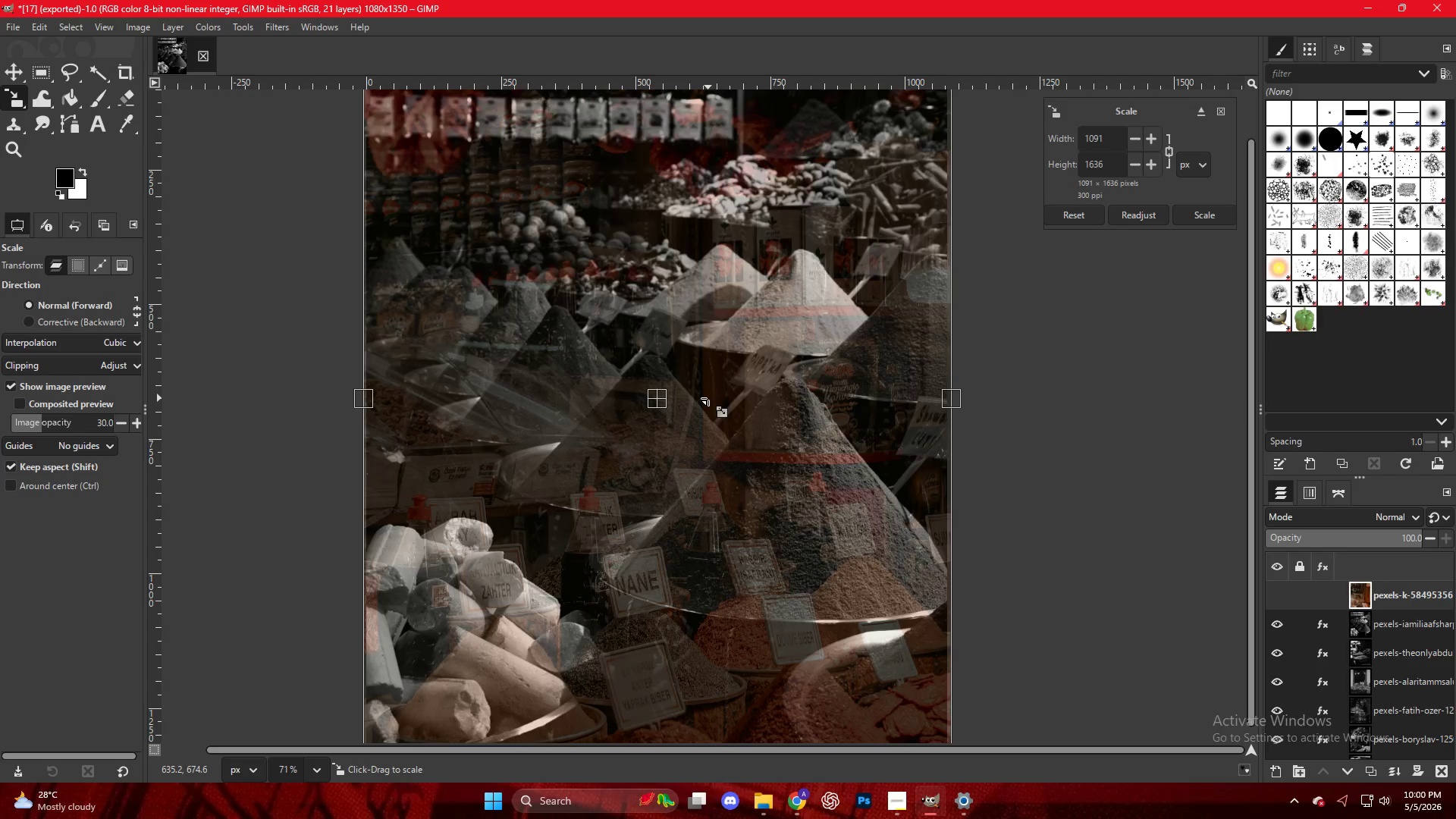 
left_click([710, 394])
 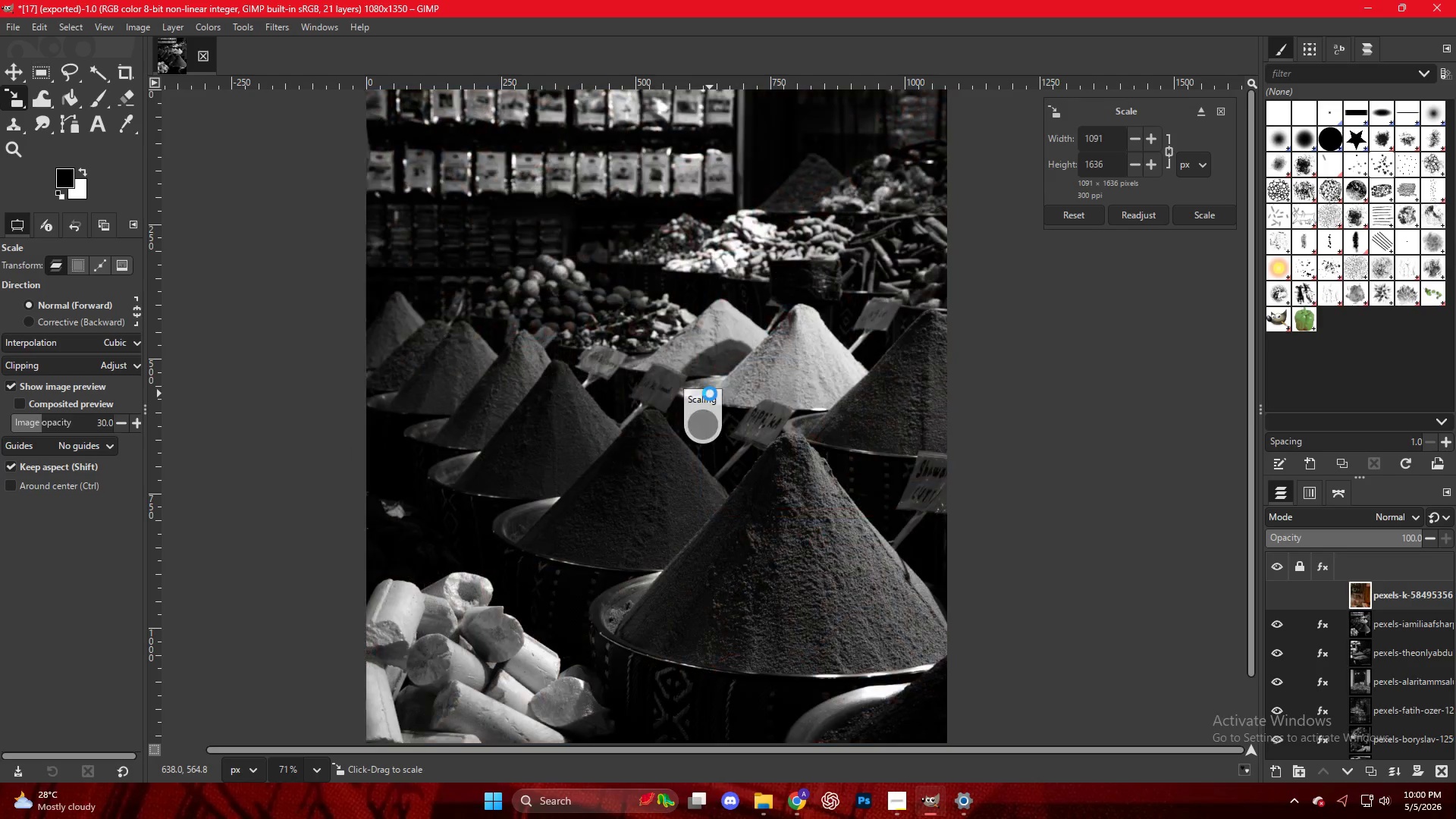 
scroll: coordinate [708, 397], scroll_direction: up, amount: 3.0
 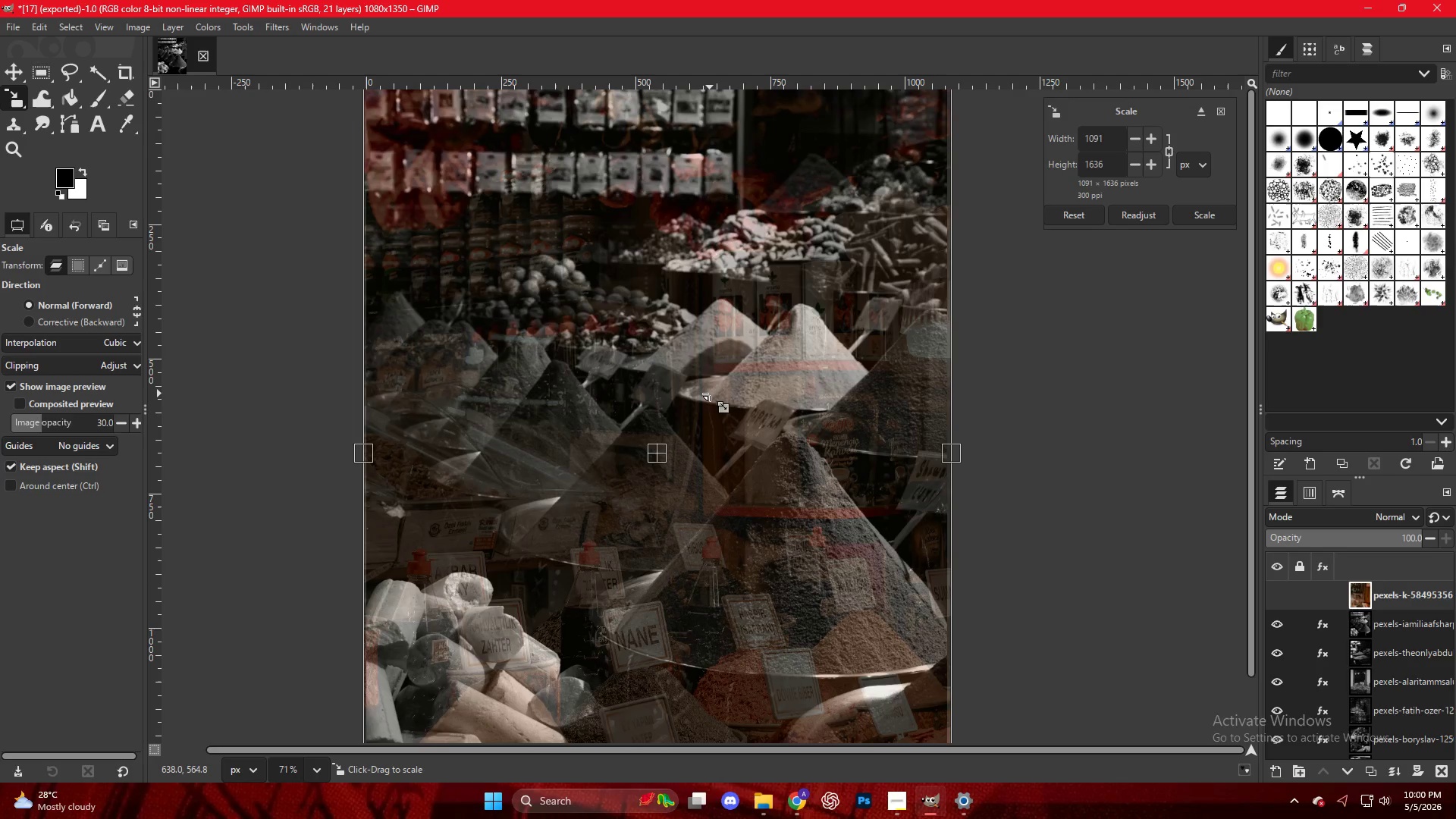 
key(NumpadEnter)
 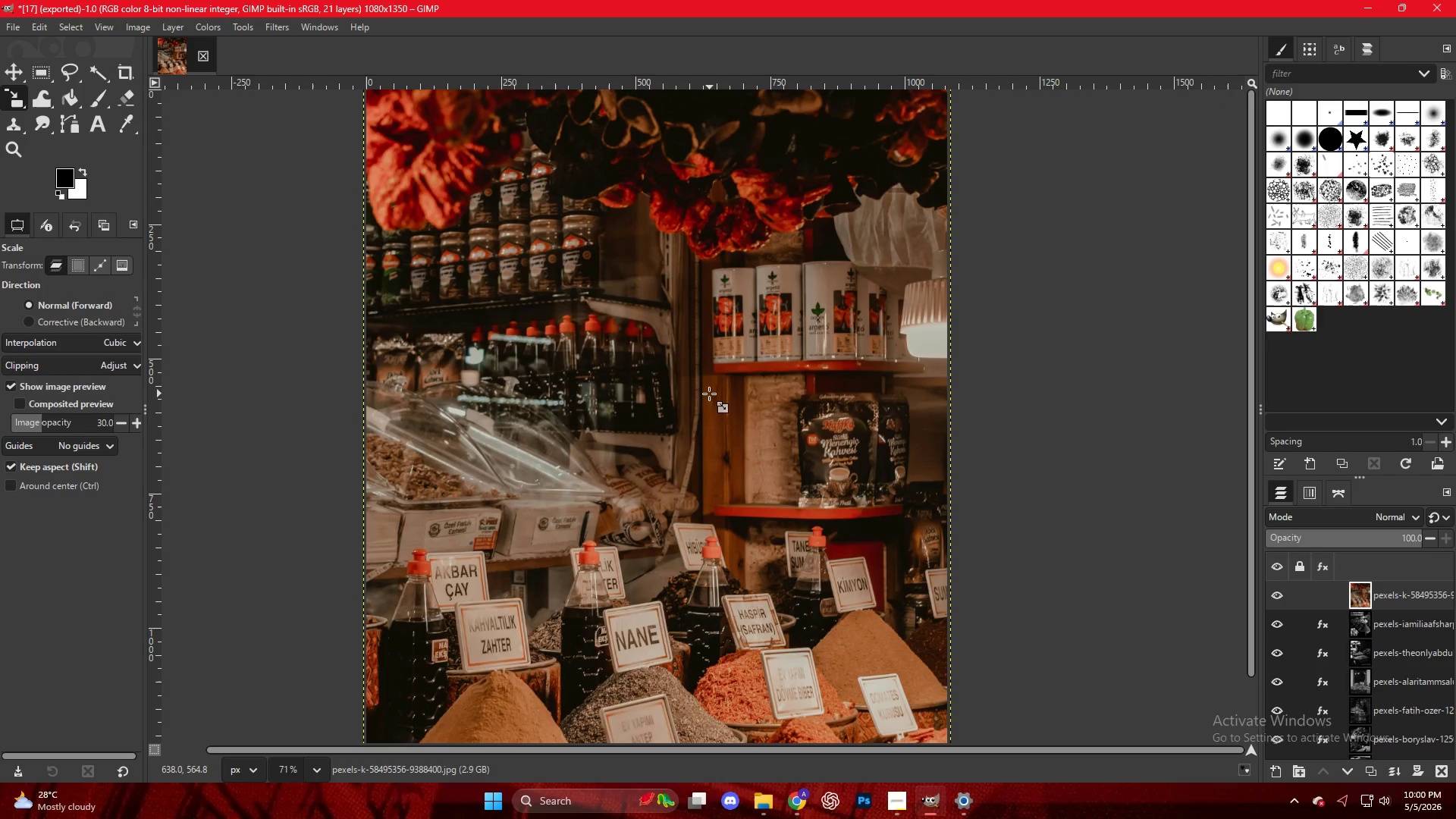 
hold_key(key=ControlLeft, duration=0.34)
scroll: coordinate [702, 396], scroll_direction: down, amount: 6.0
 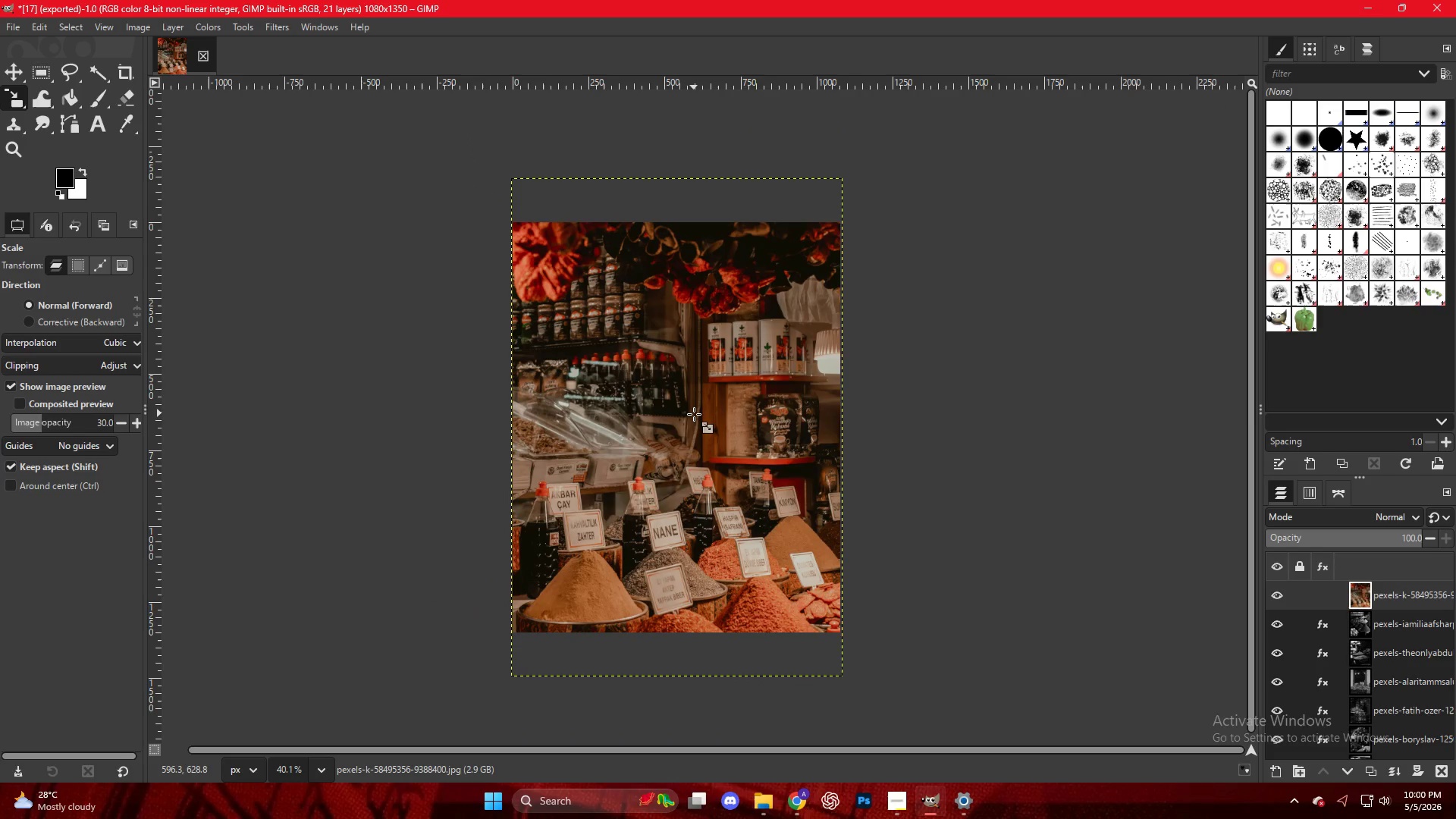 
left_click_drag(start_coordinate=[694, 416], to_coordinate=[684, 406])
 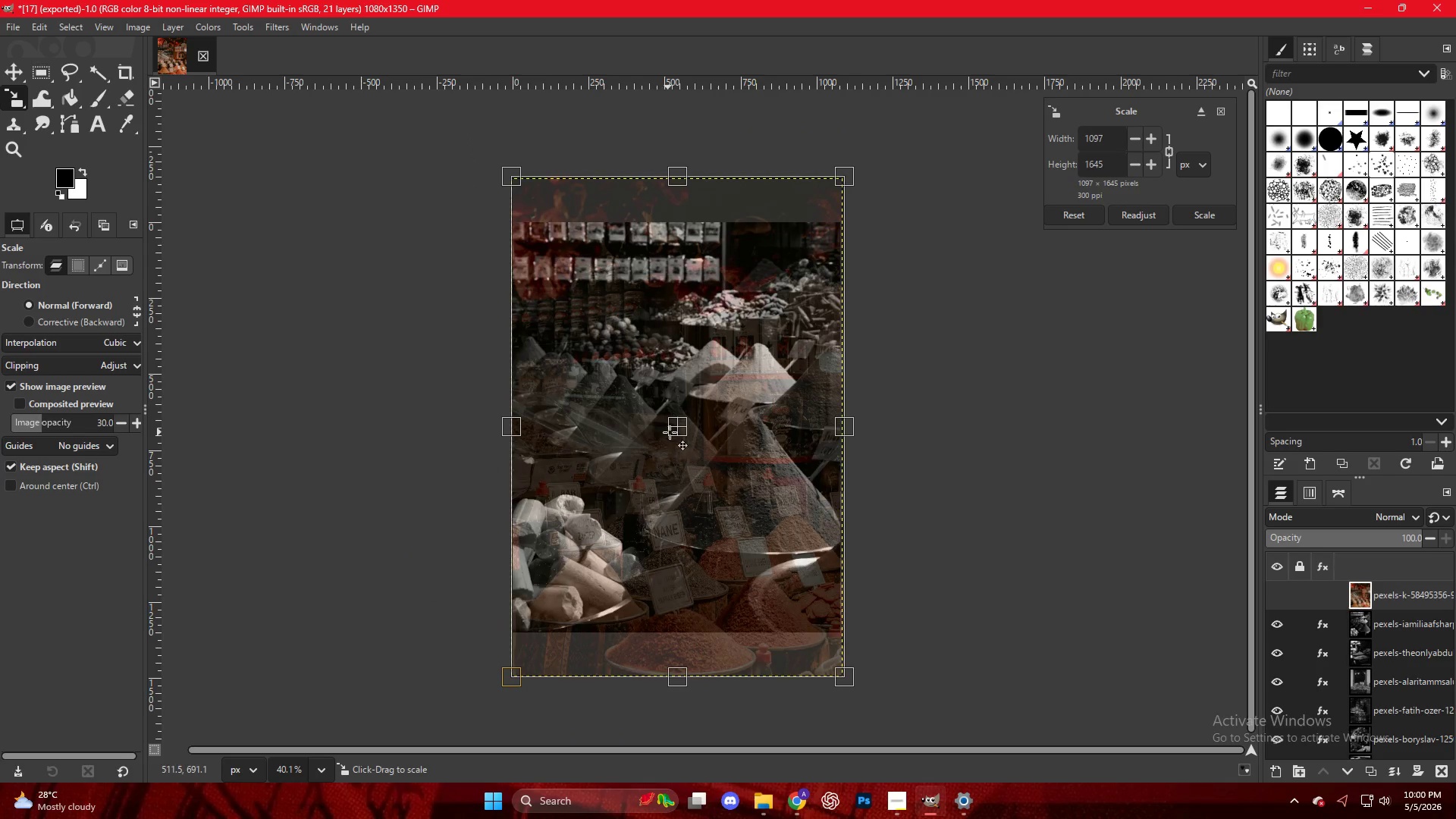 
left_click_drag(start_coordinate=[671, 433], to_coordinate=[669, 396])
 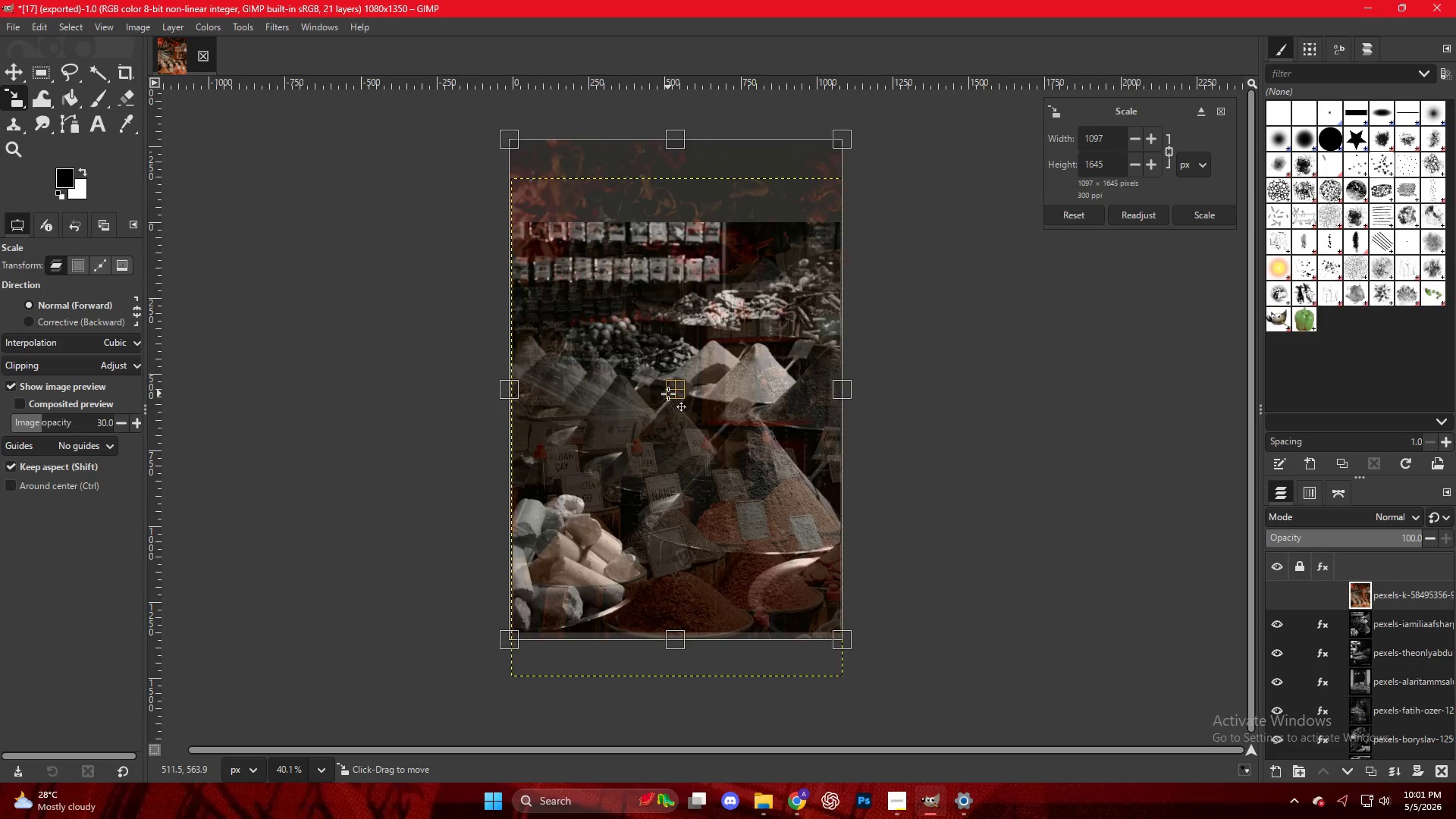 
key(NumpadEnter)
 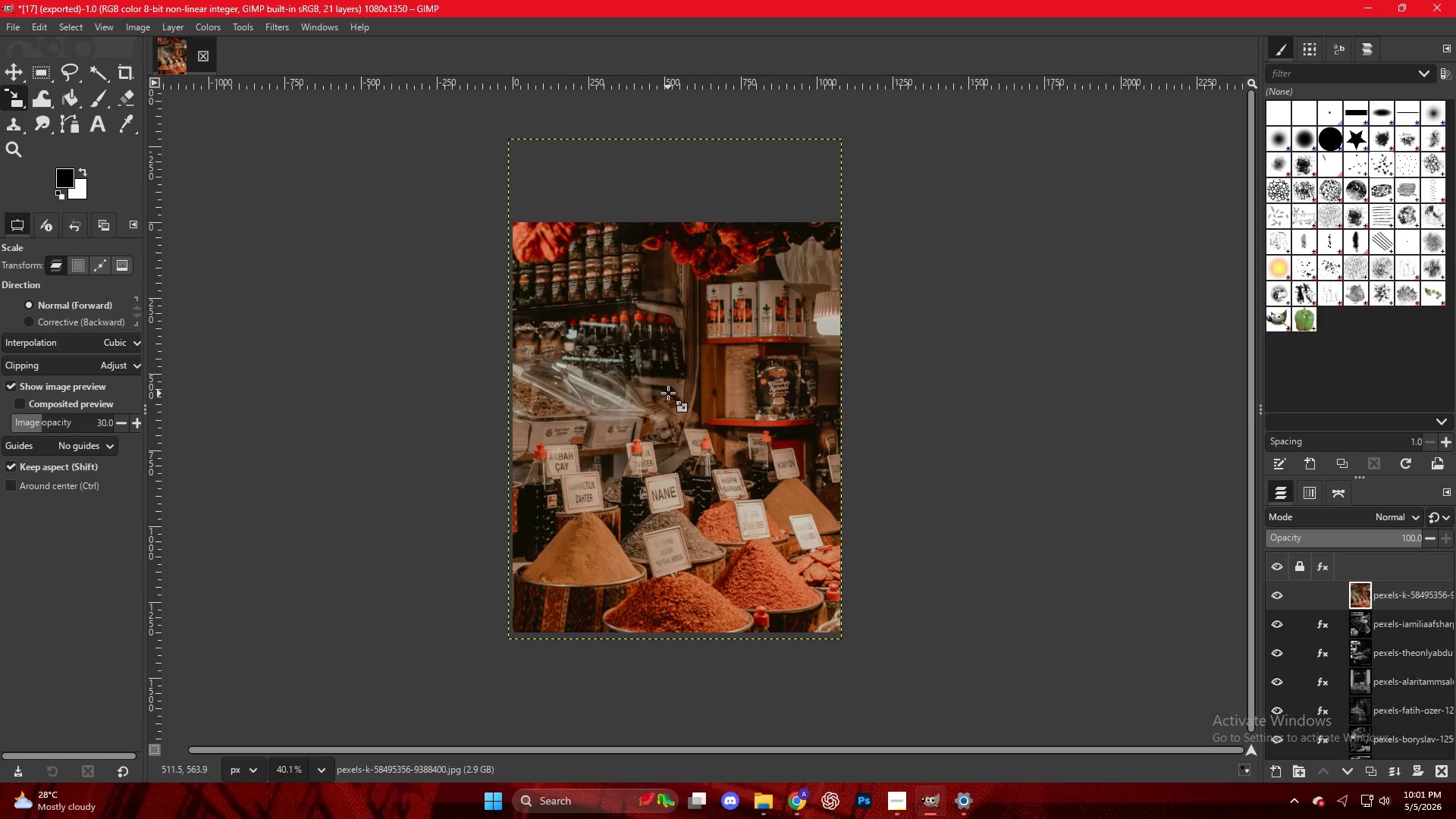 
key(Control+ControlLeft)
 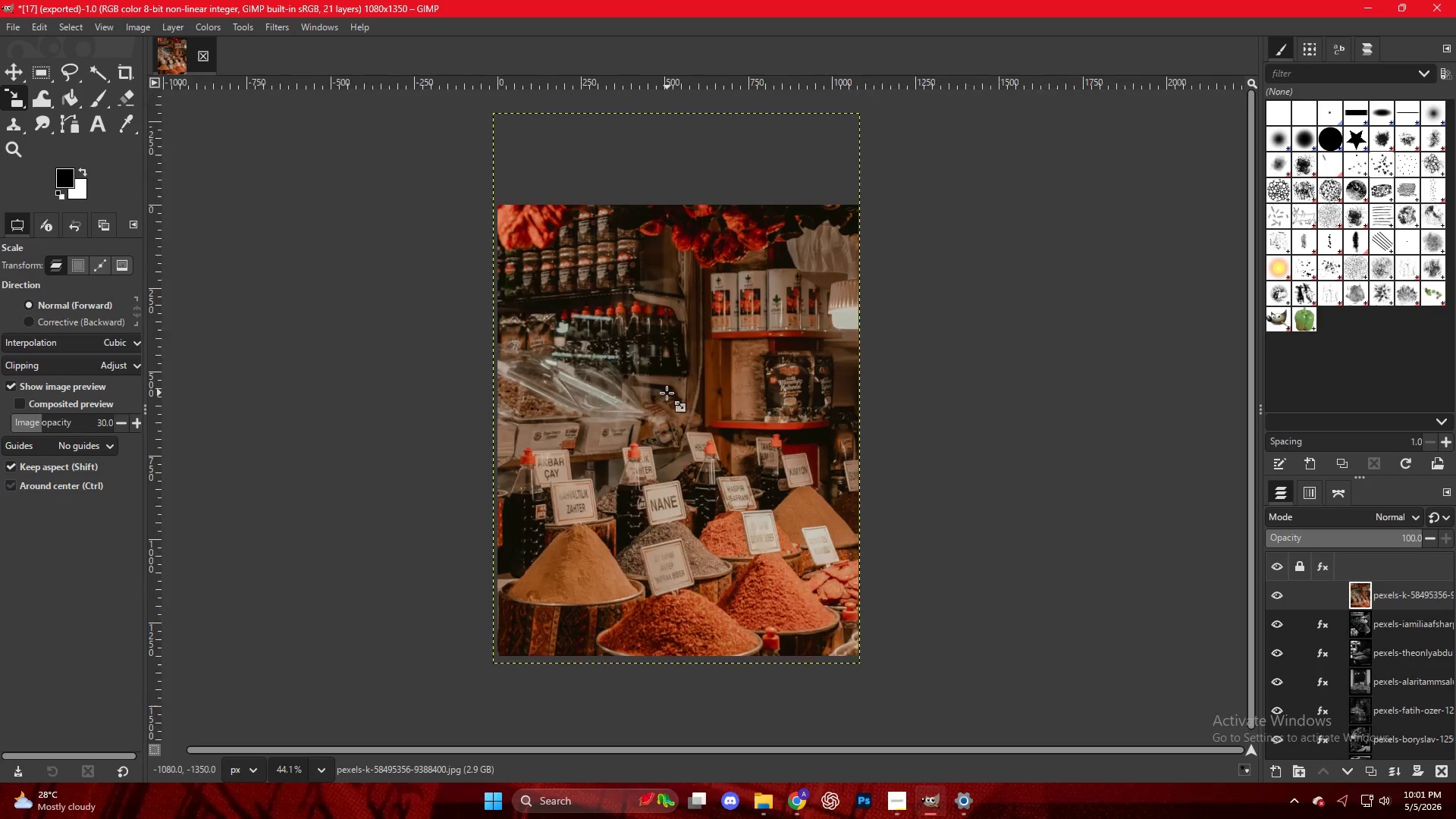 
scroll: coordinate [666, 393], scroll_direction: up, amount: 2.0
 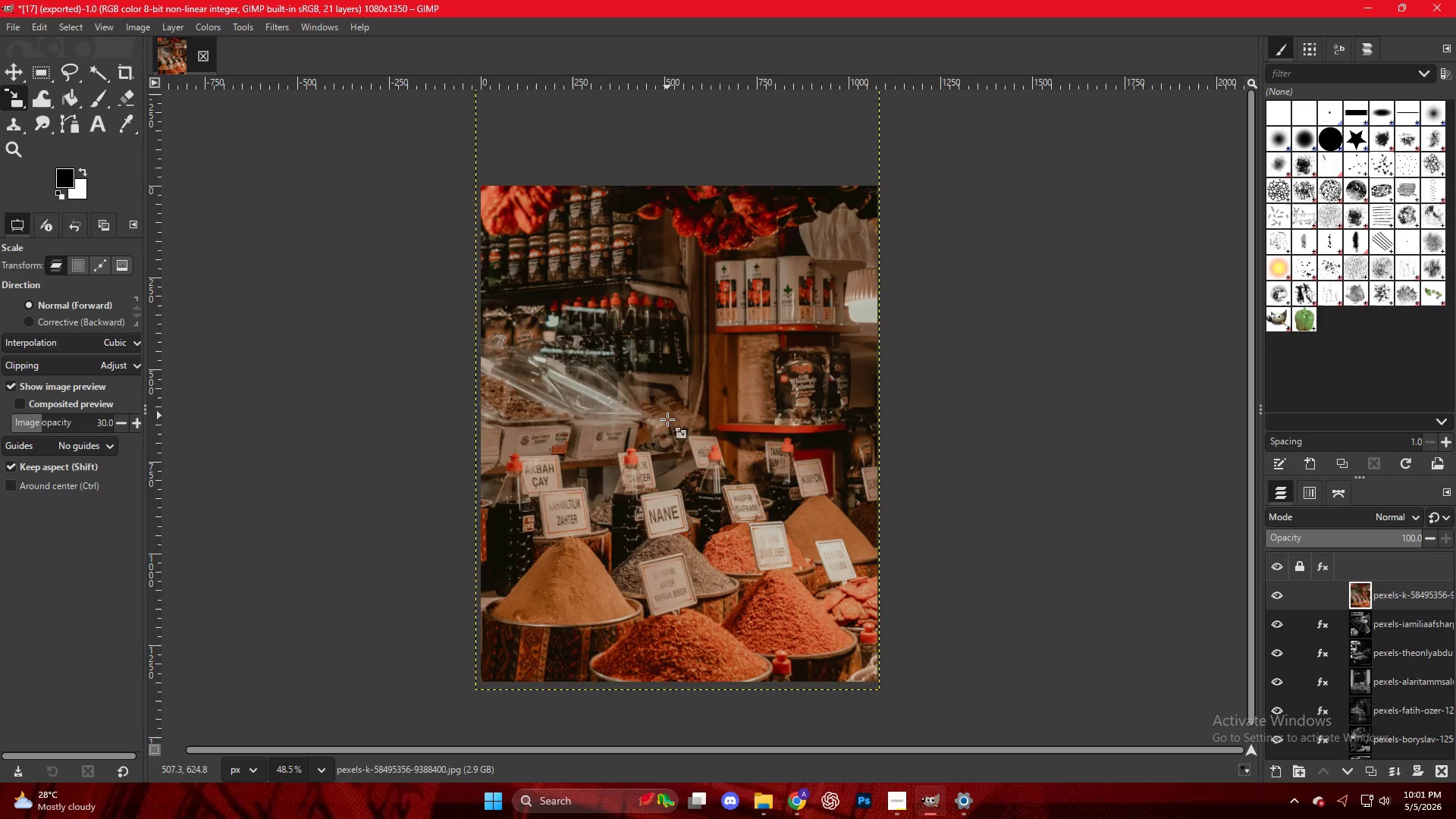 
left_click_drag(start_coordinate=[667, 425], to_coordinate=[658, 410])
 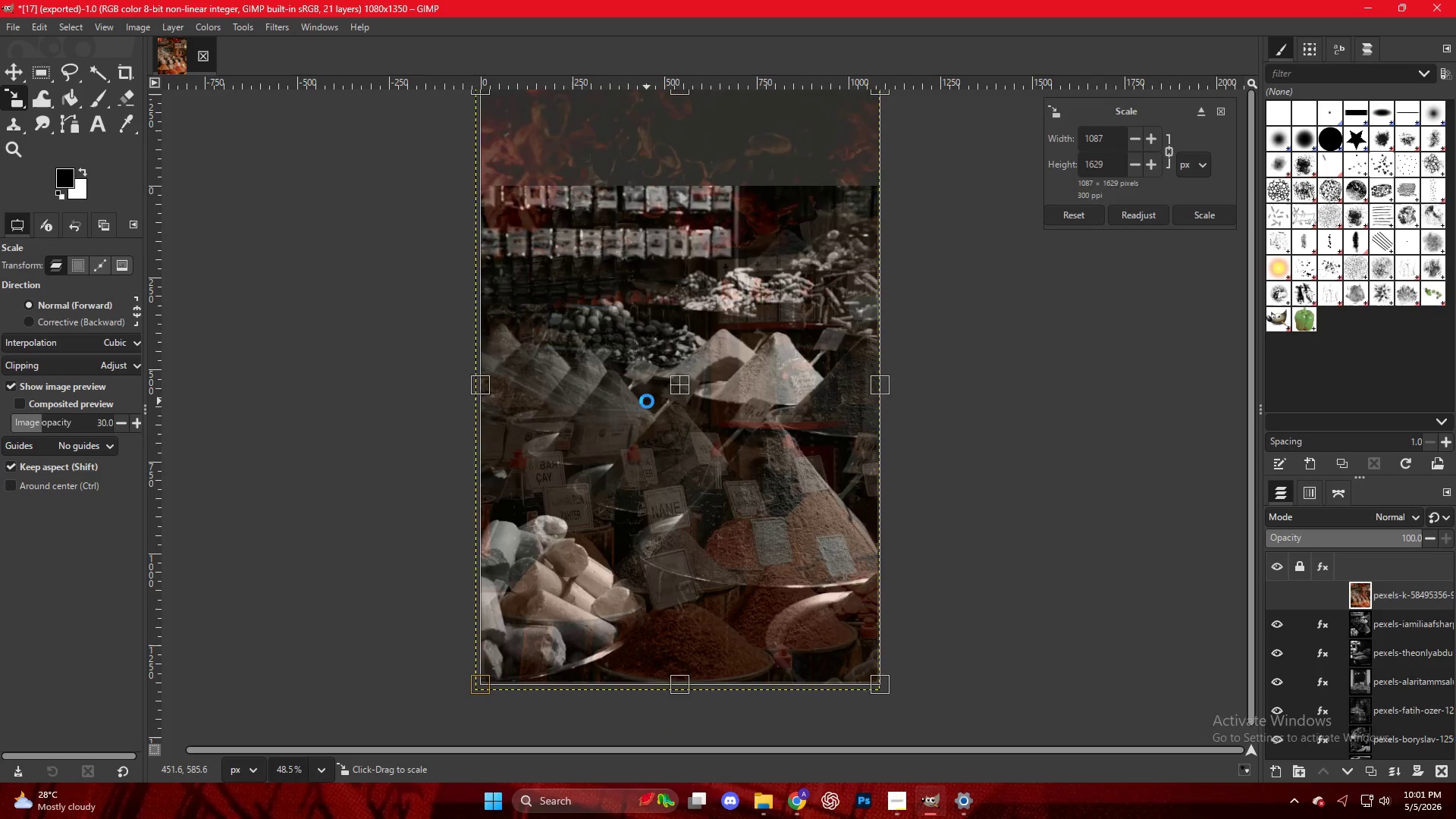 
key(NumpadEnter)
 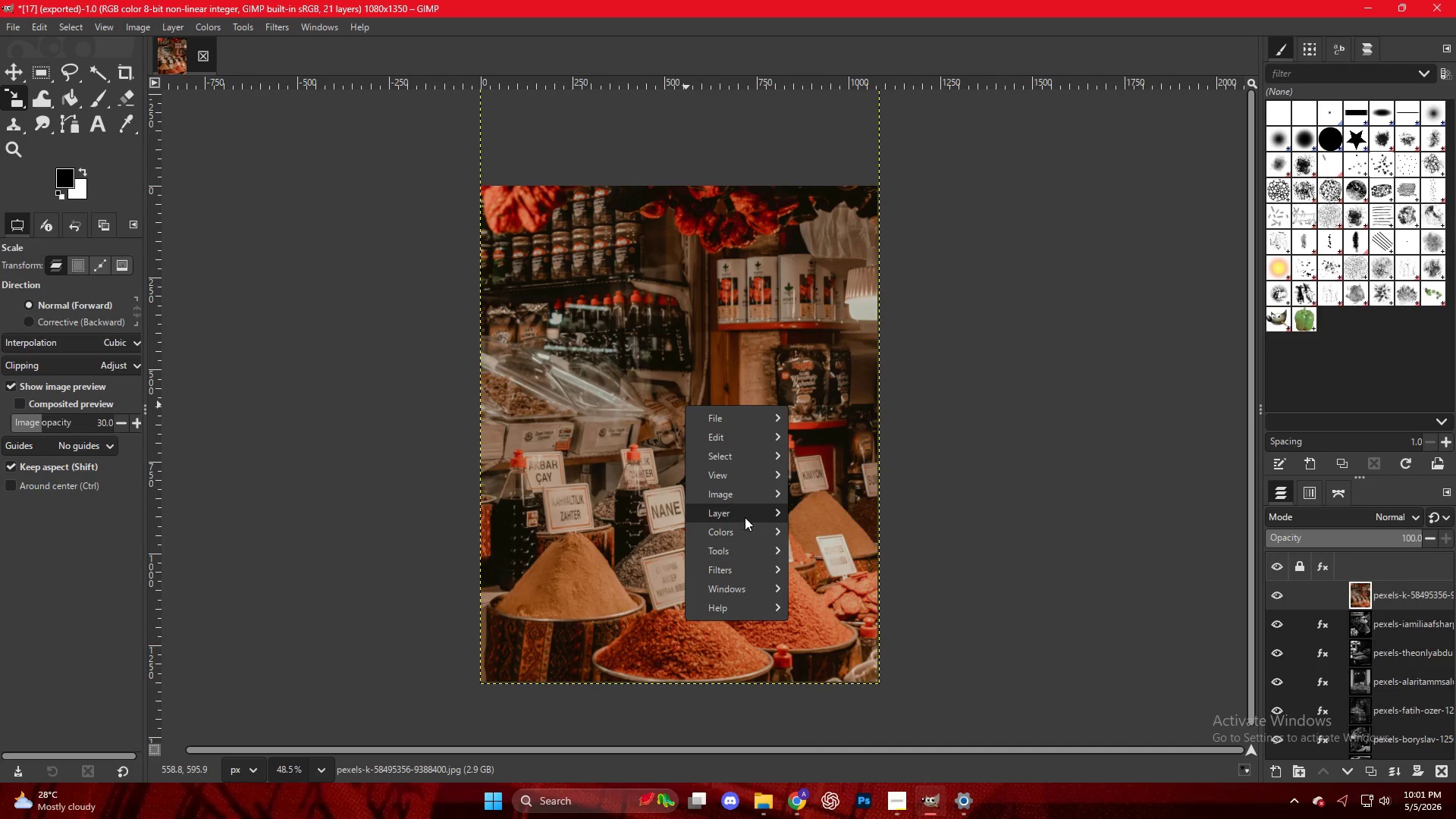 
wait(6.76)
 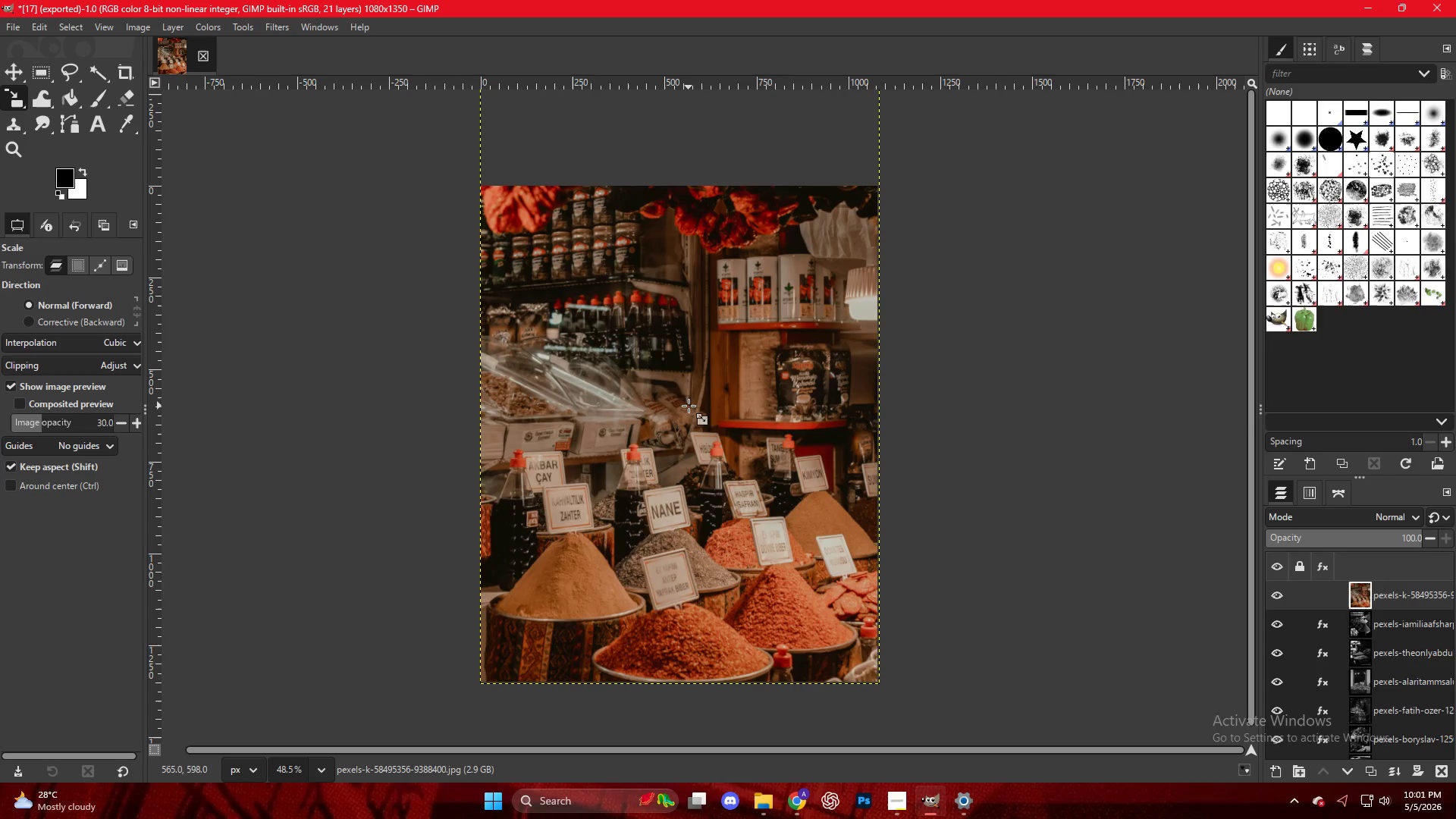 
mouse_move([814, 355])
 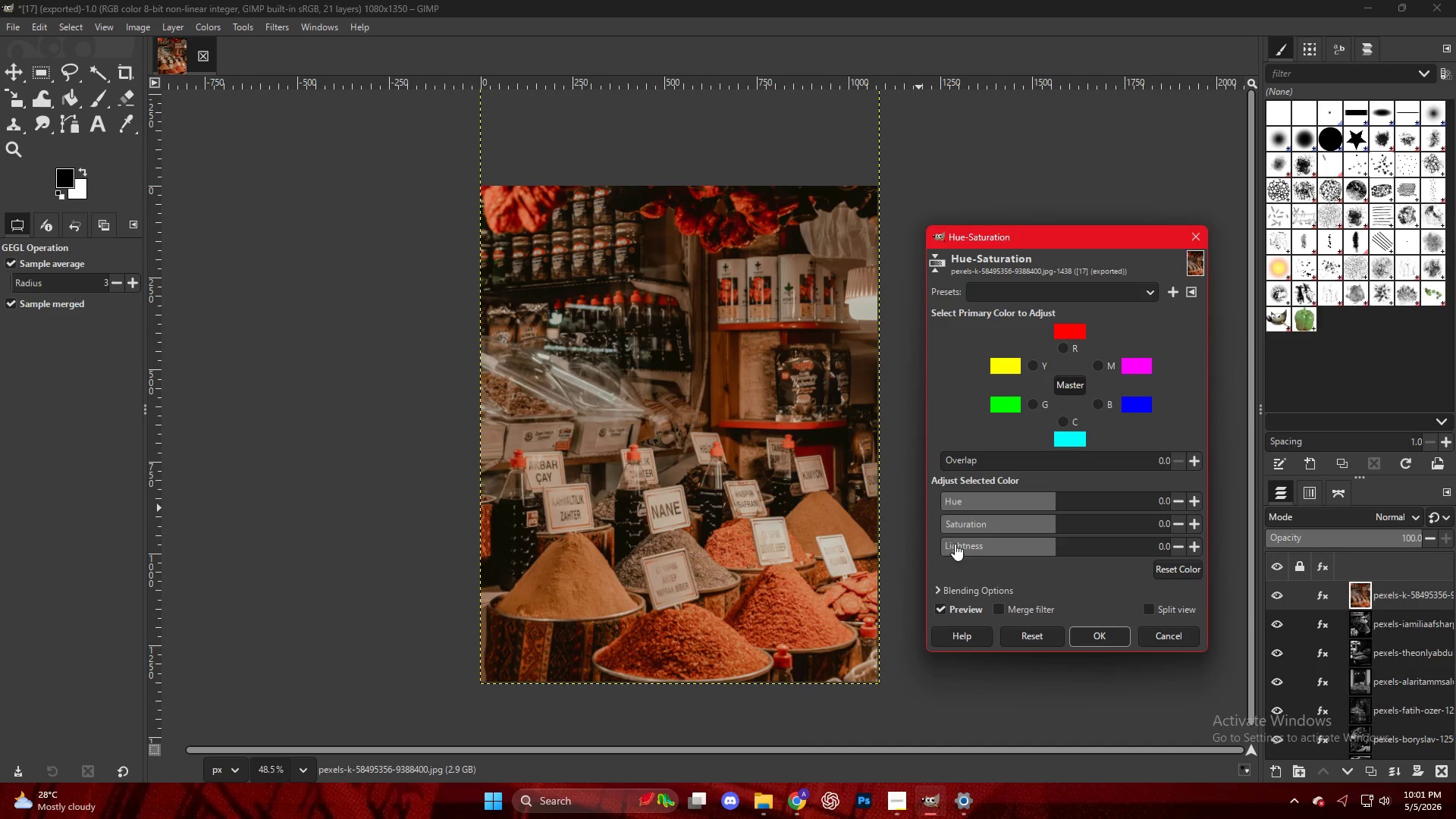 
left_click_drag(start_coordinate=[953, 524], to_coordinate=[841, 520])
 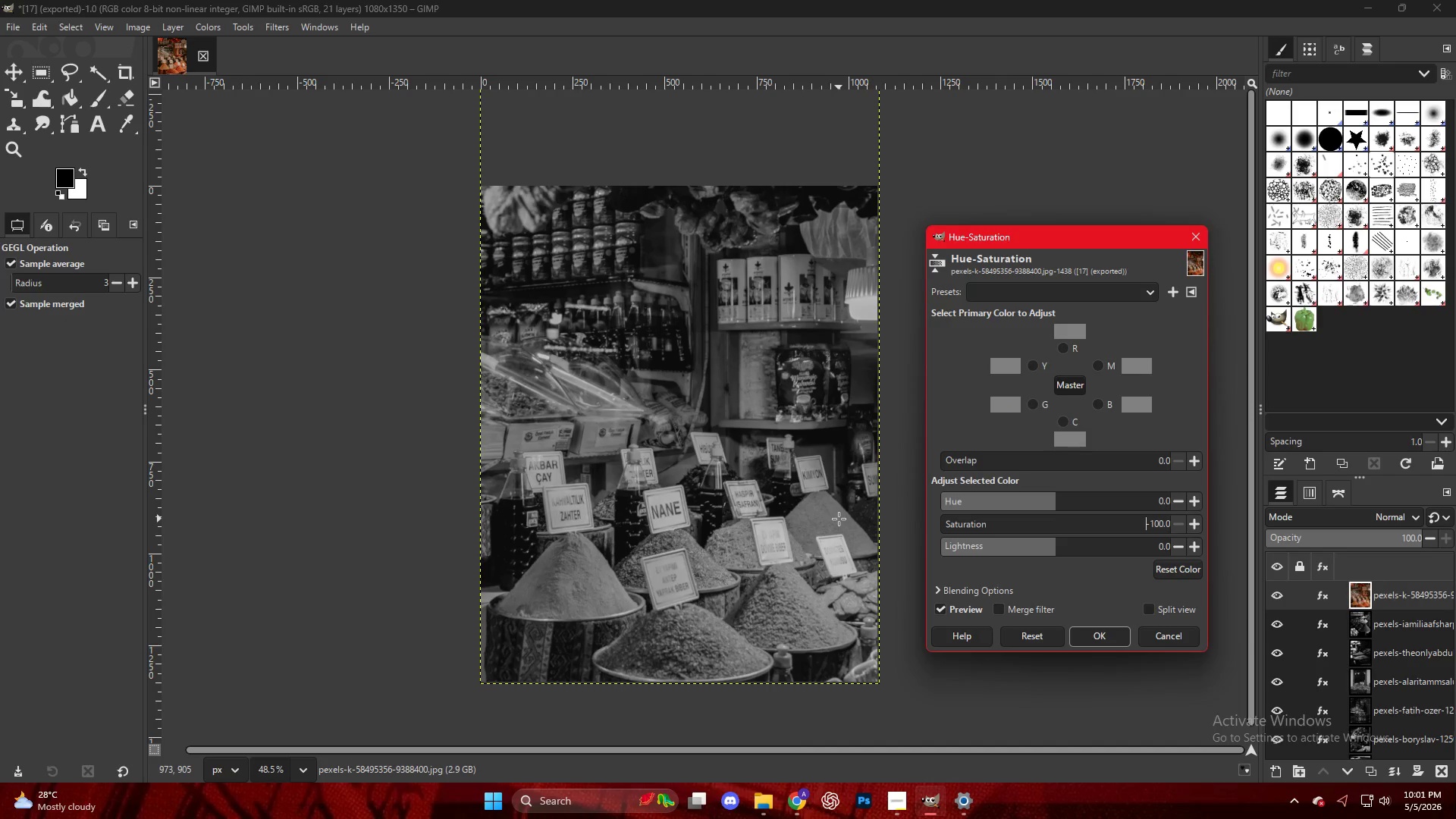 
key(NumpadEnter)
 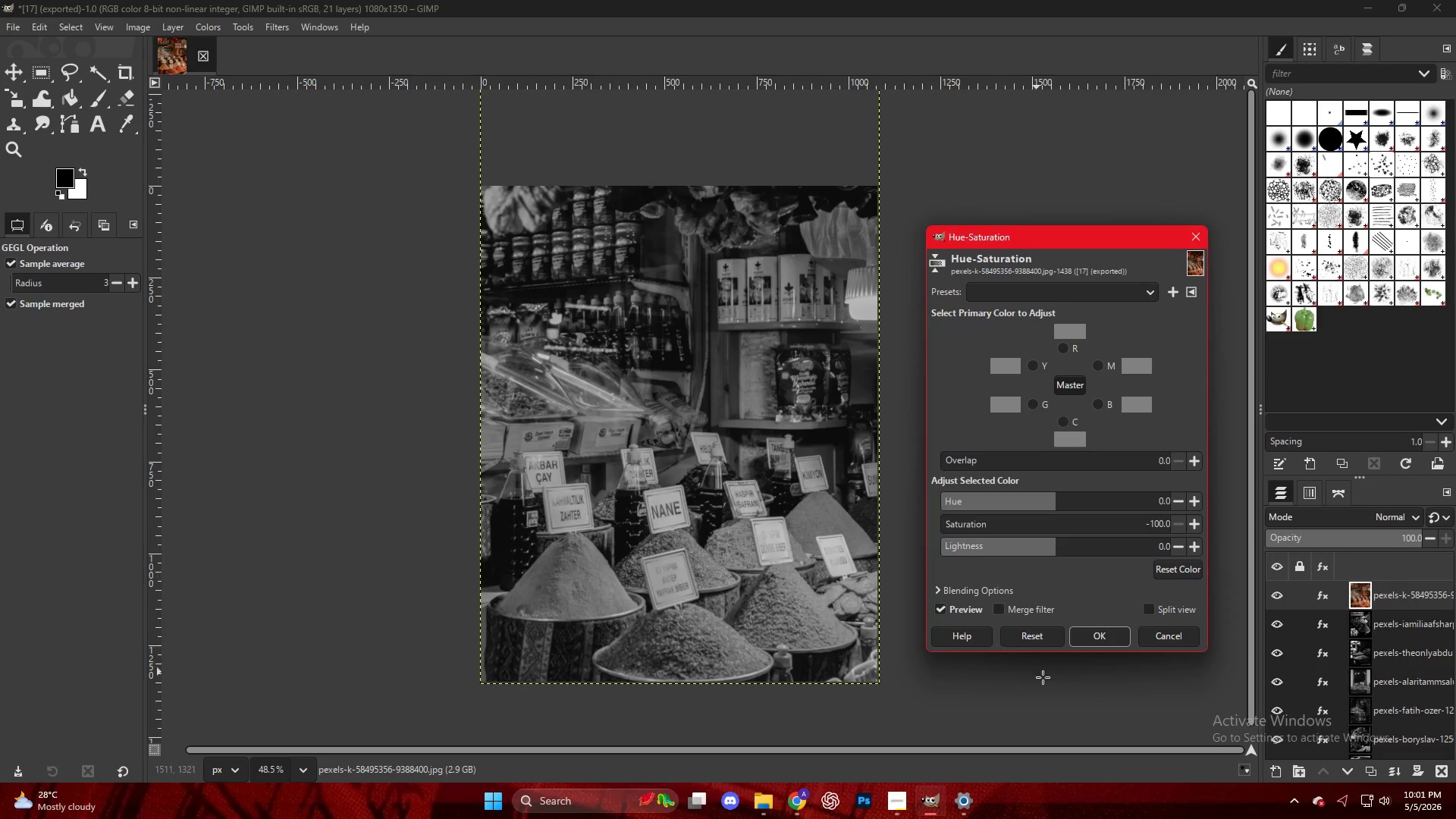 
left_click([1084, 636])
 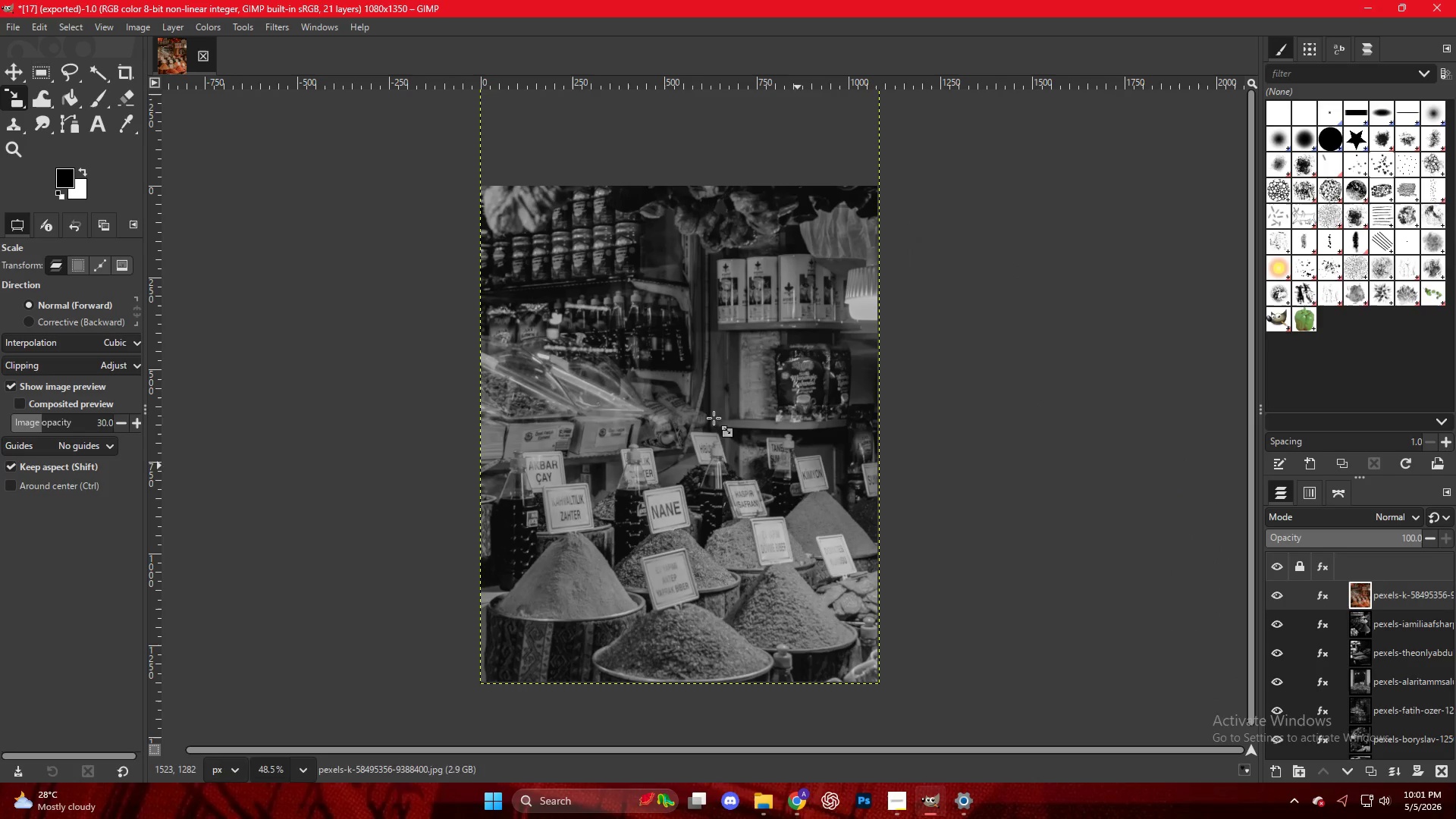 
right_click([660, 375])
 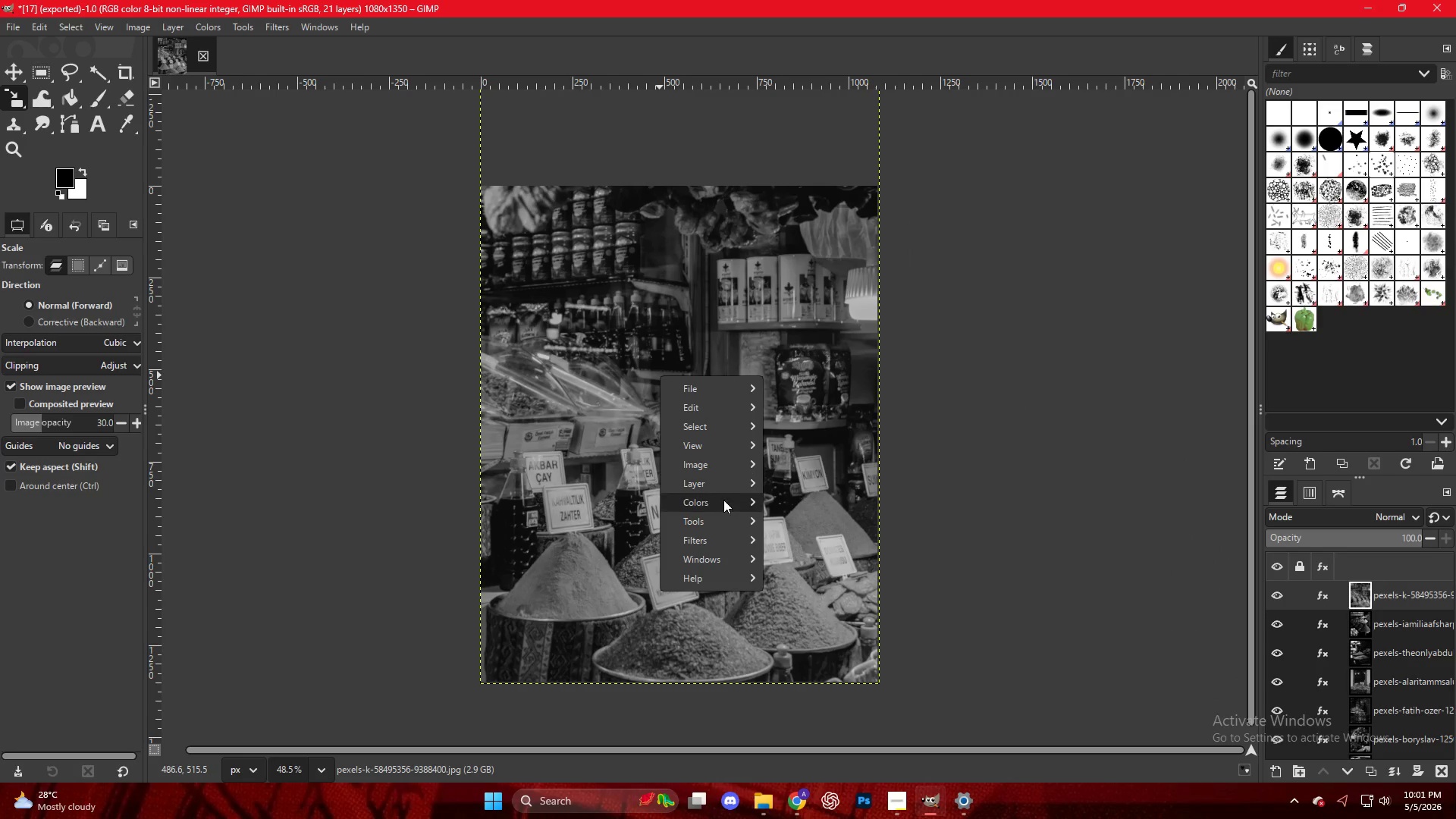 
left_click([724, 502])
 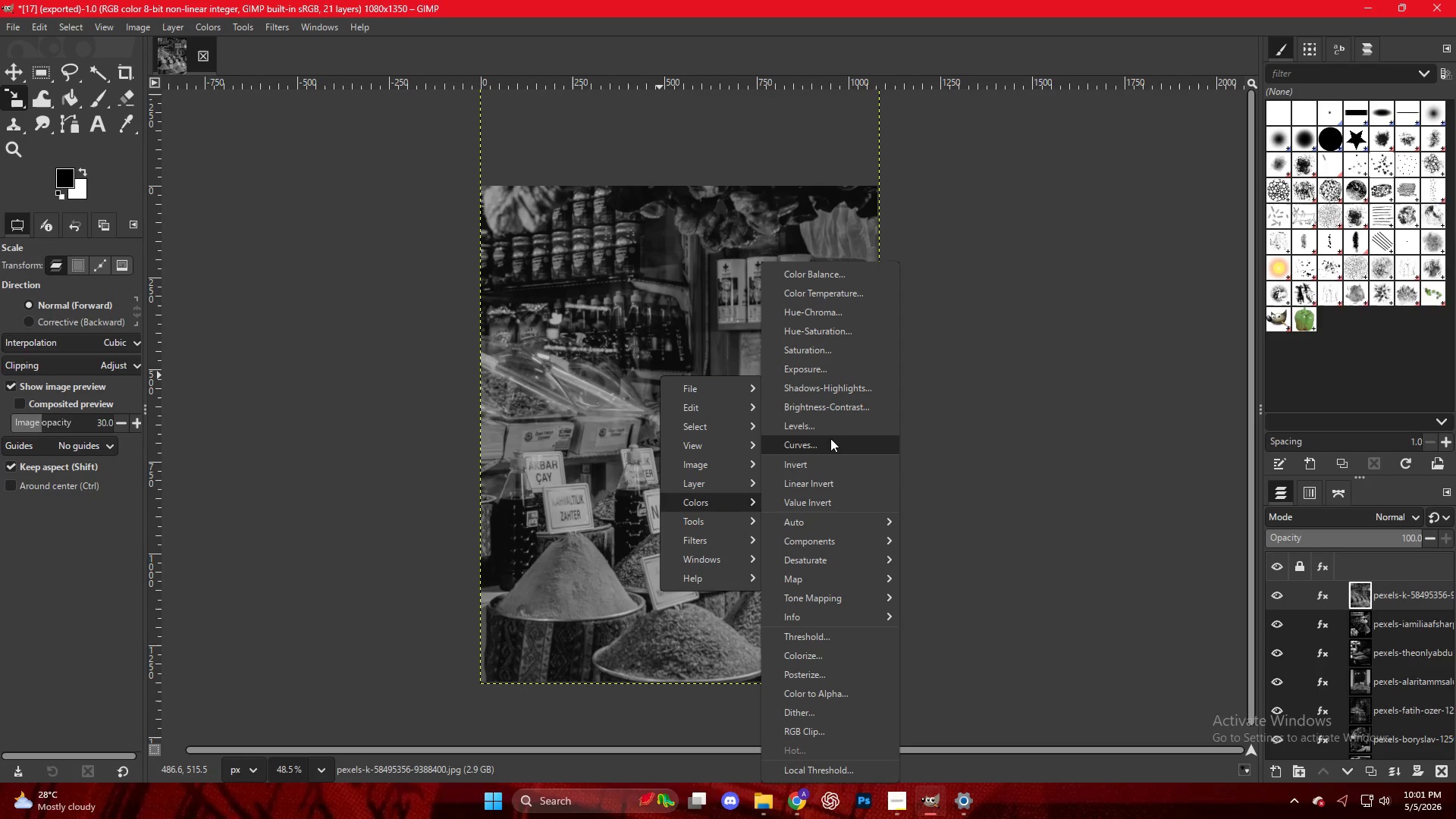 
left_click([829, 431])
 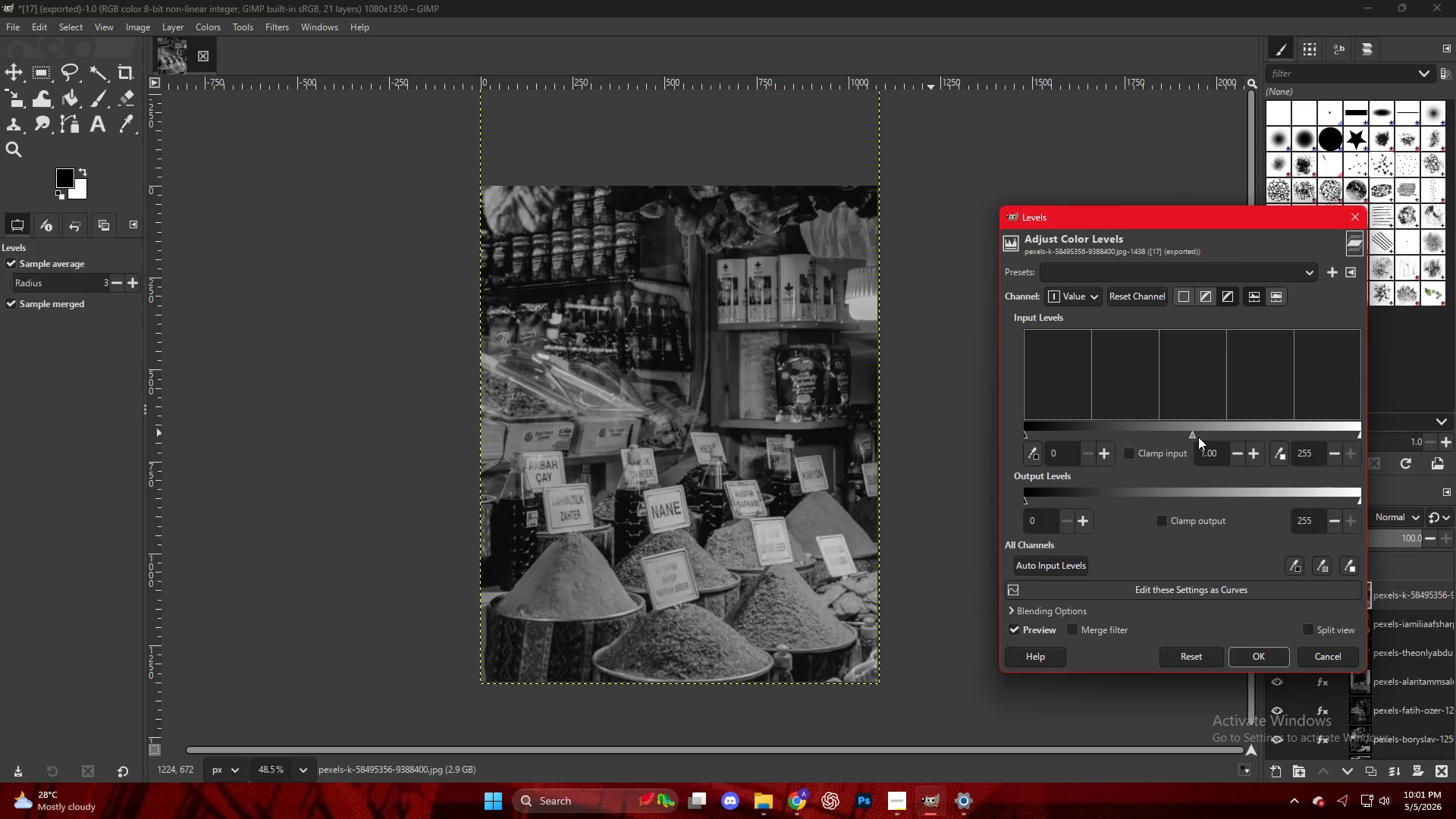 
left_click_drag(start_coordinate=[1193, 433], to_coordinate=[1235, 444])
 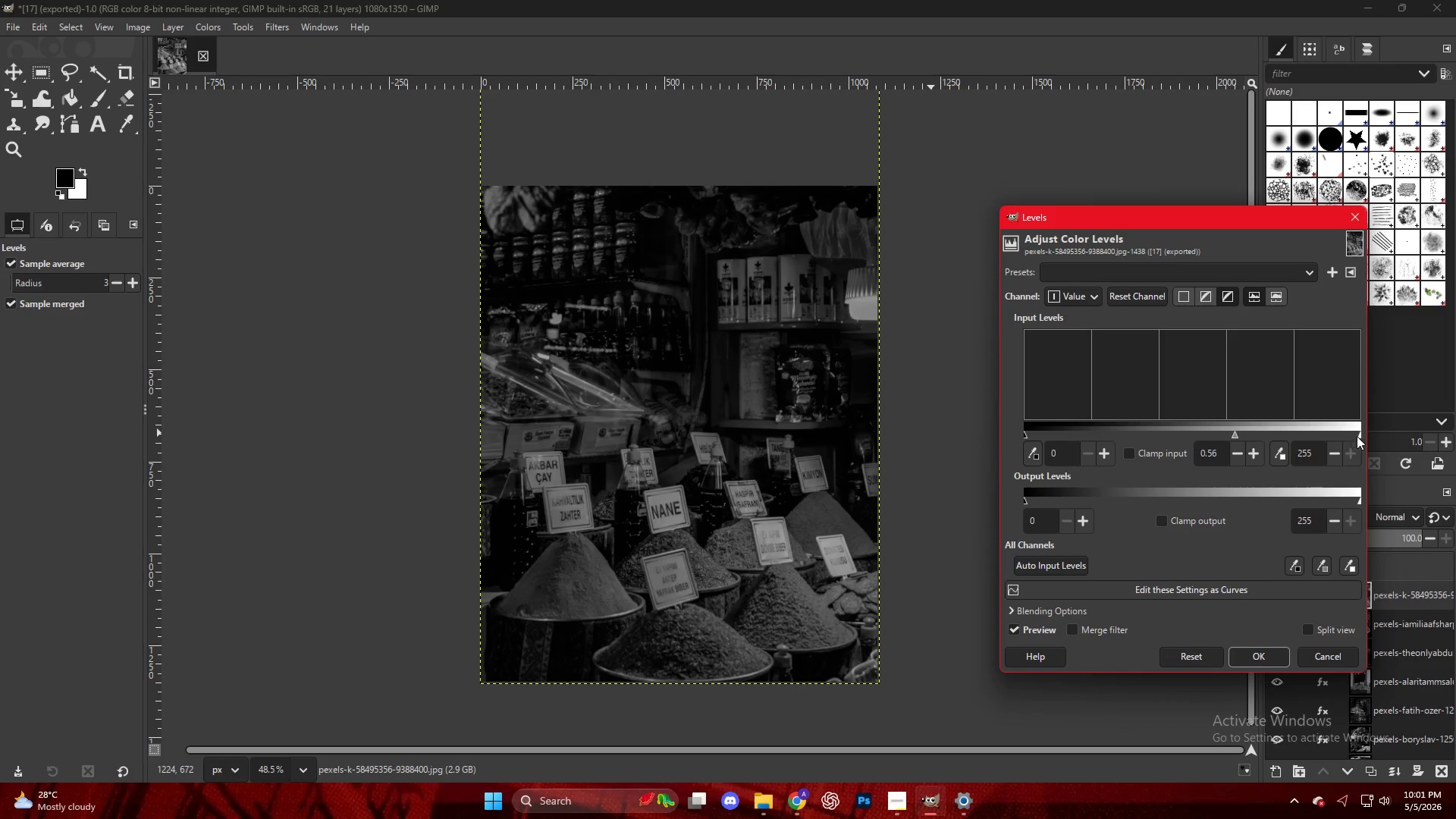 
left_click_drag(start_coordinate=[1357, 436], to_coordinate=[1337, 438])
 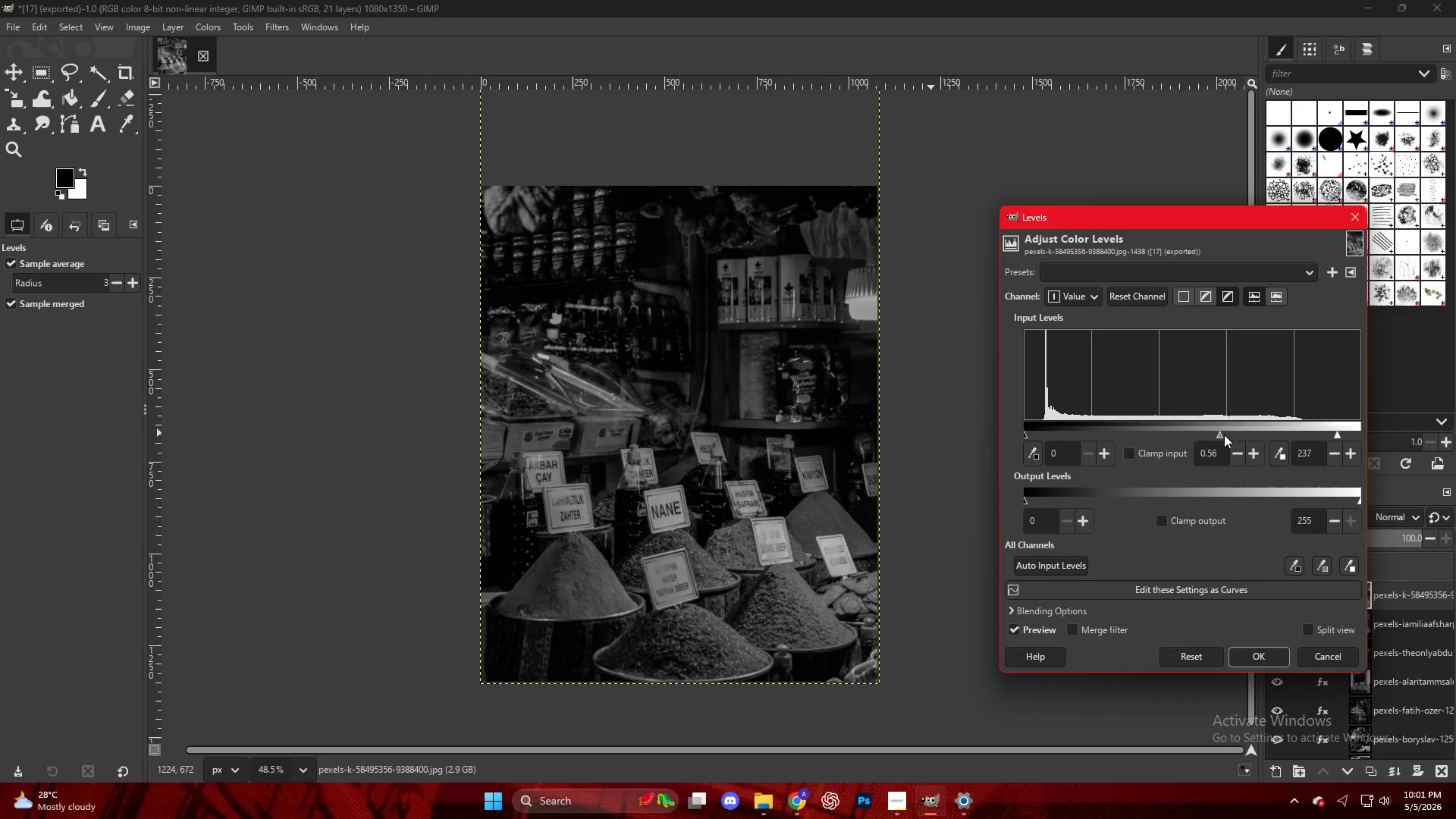 
left_click_drag(start_coordinate=[1221, 432], to_coordinate=[1227, 432])
 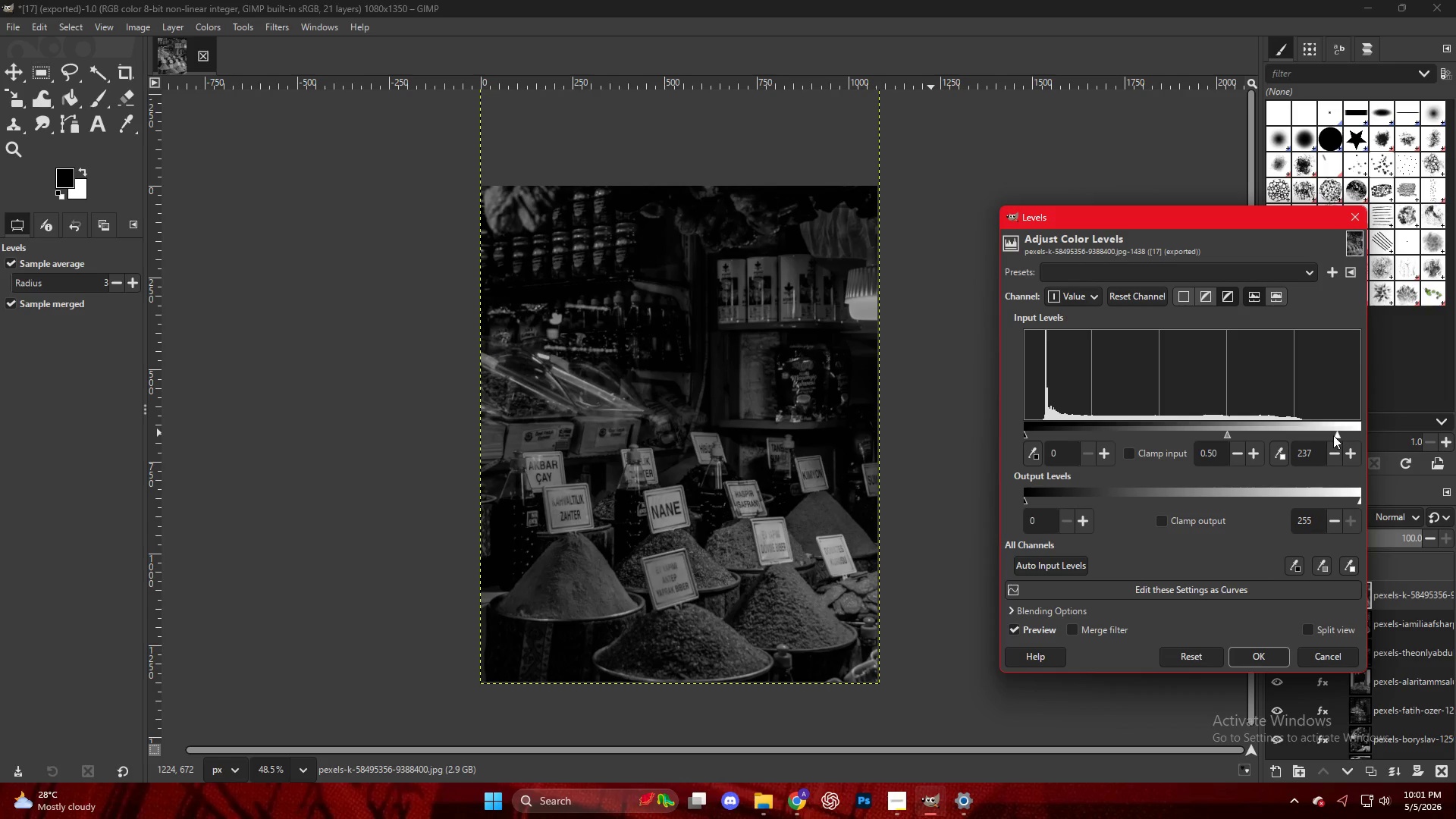 
left_click_drag(start_coordinate=[1333, 435], to_coordinate=[1296, 435])
 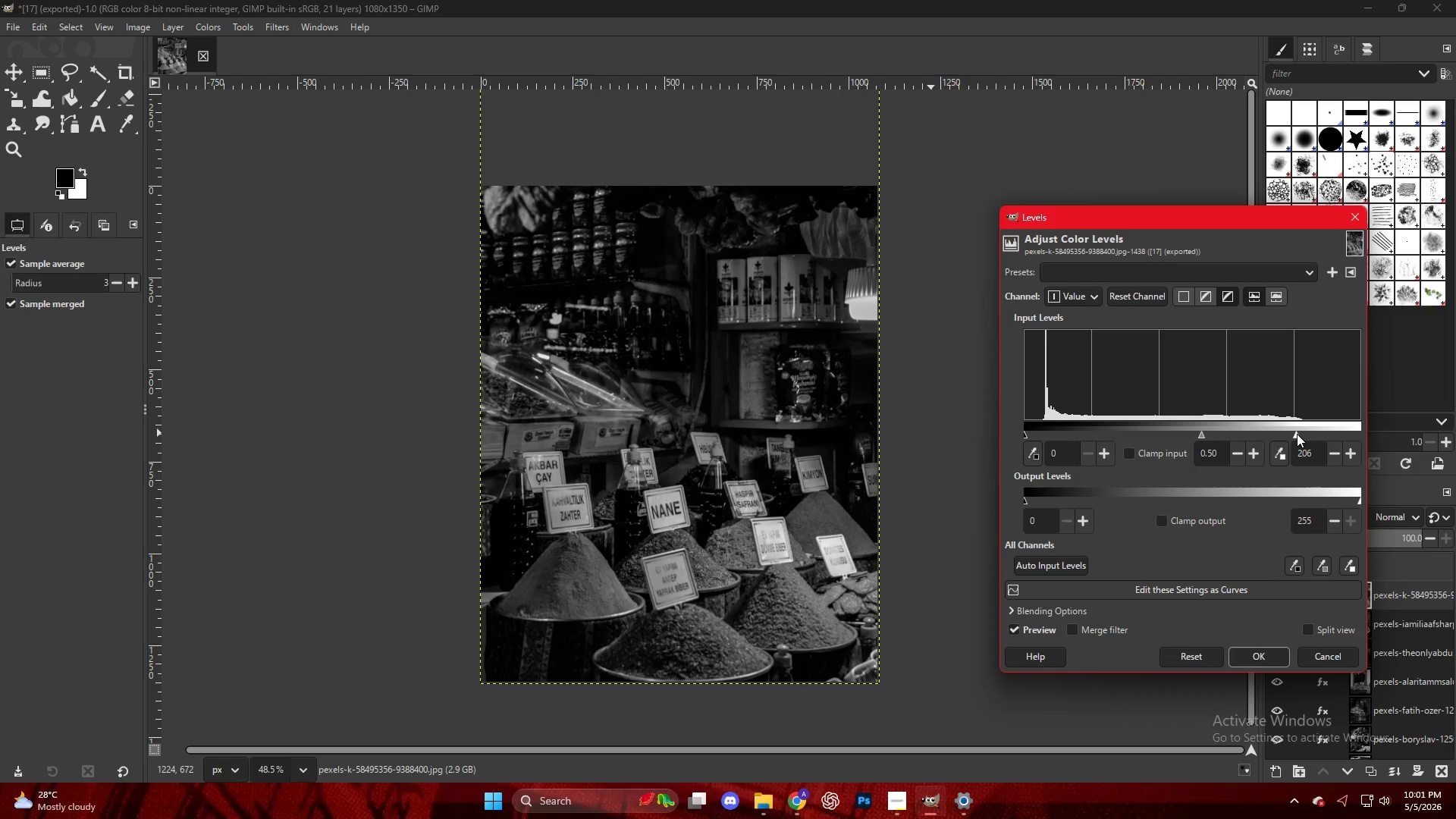 
key(NumpadEnter)
 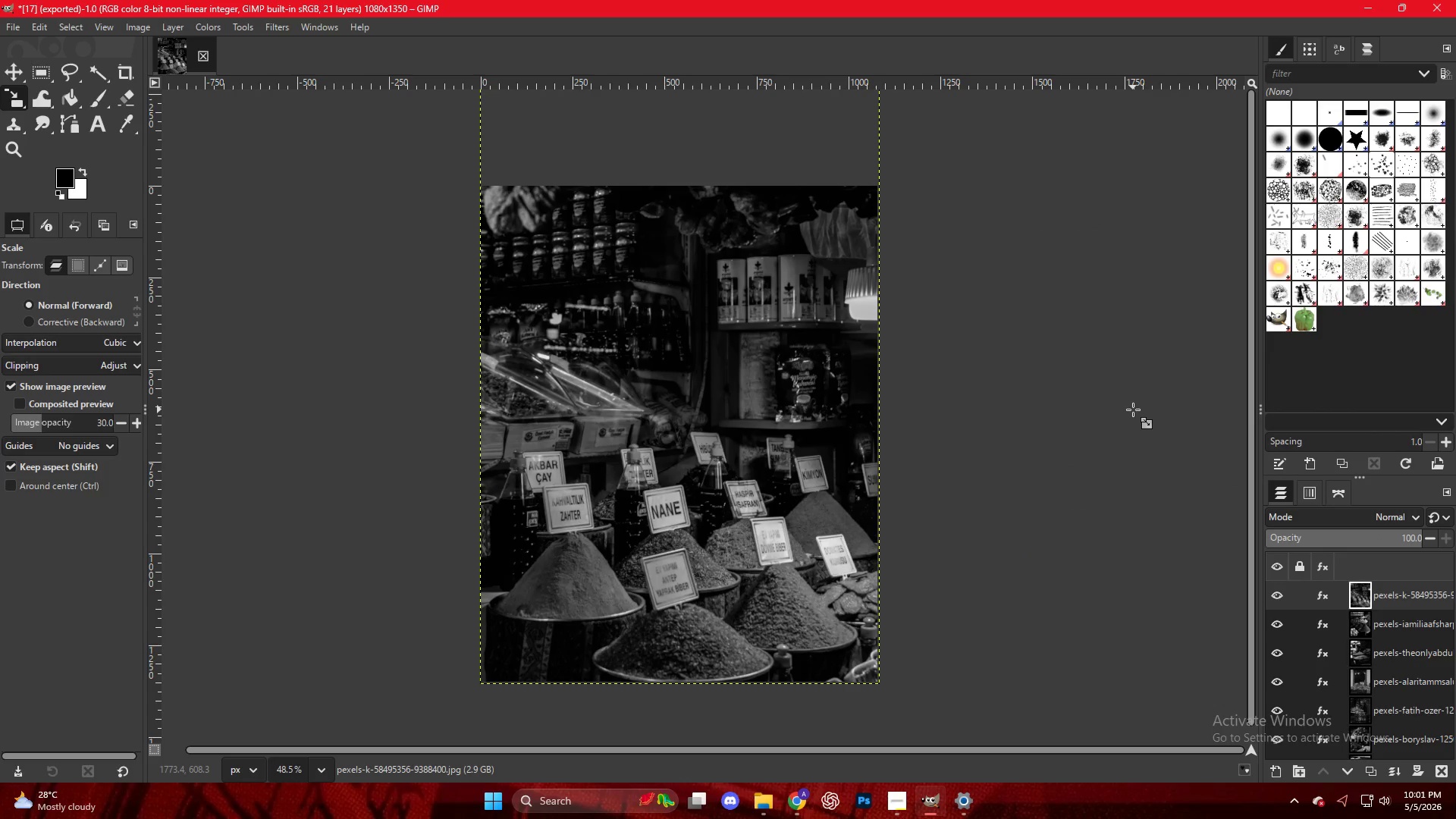 
key(Control+Shift+E)
 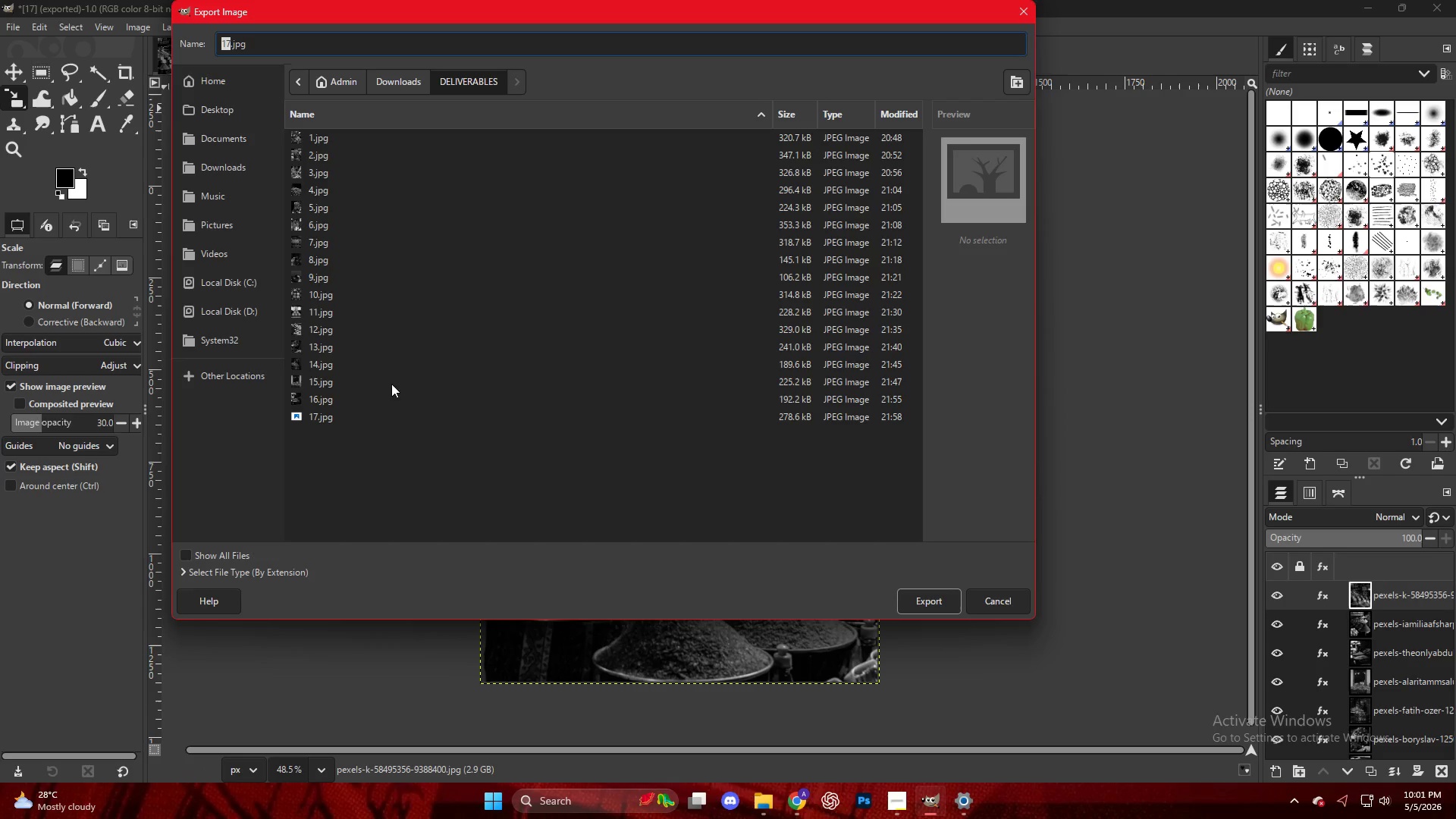 
left_click([335, 419])
 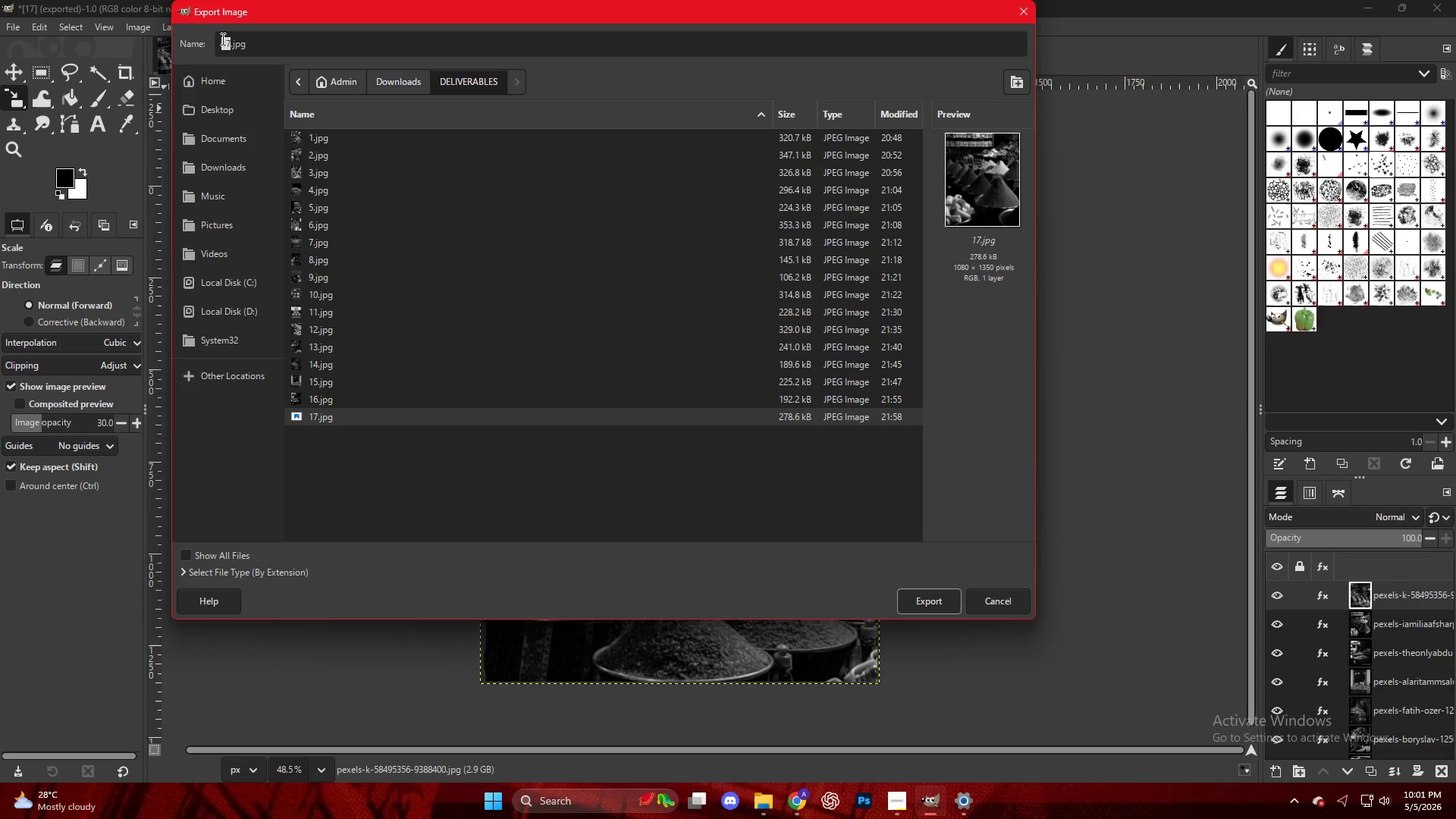 
left_click([230, 41])
 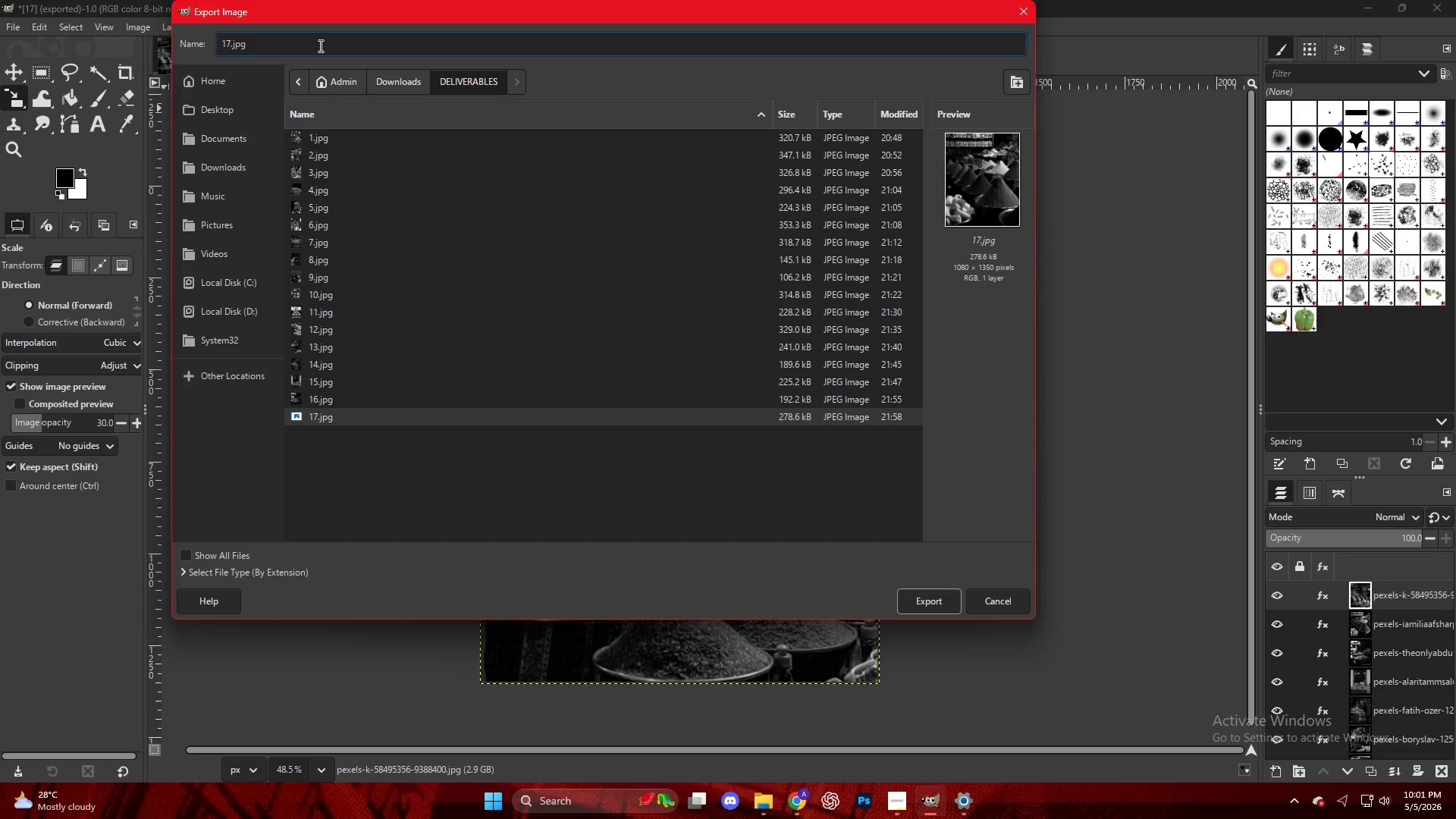 
key(ArrowLeft)
 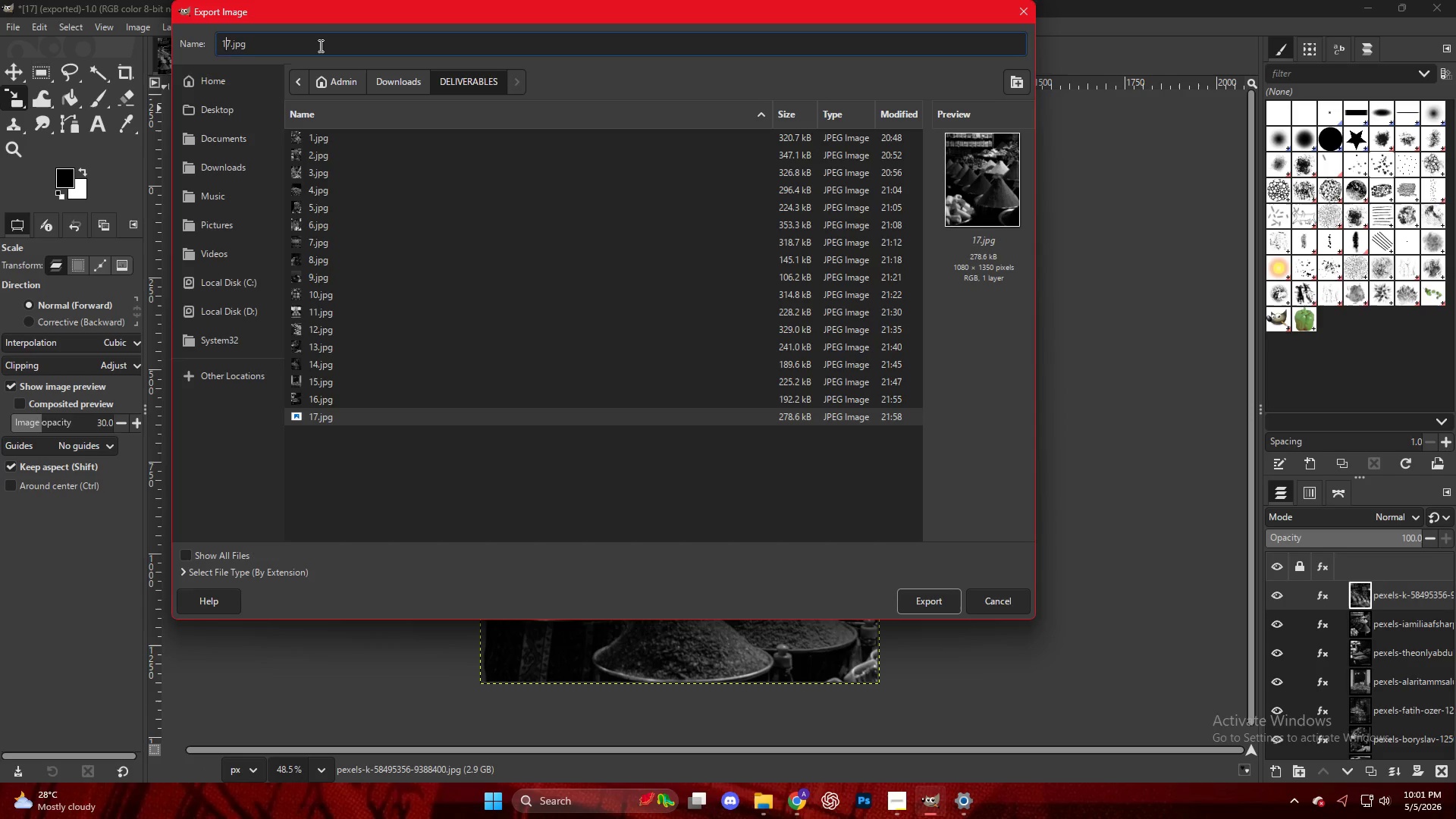 
key(ArrowRight)
 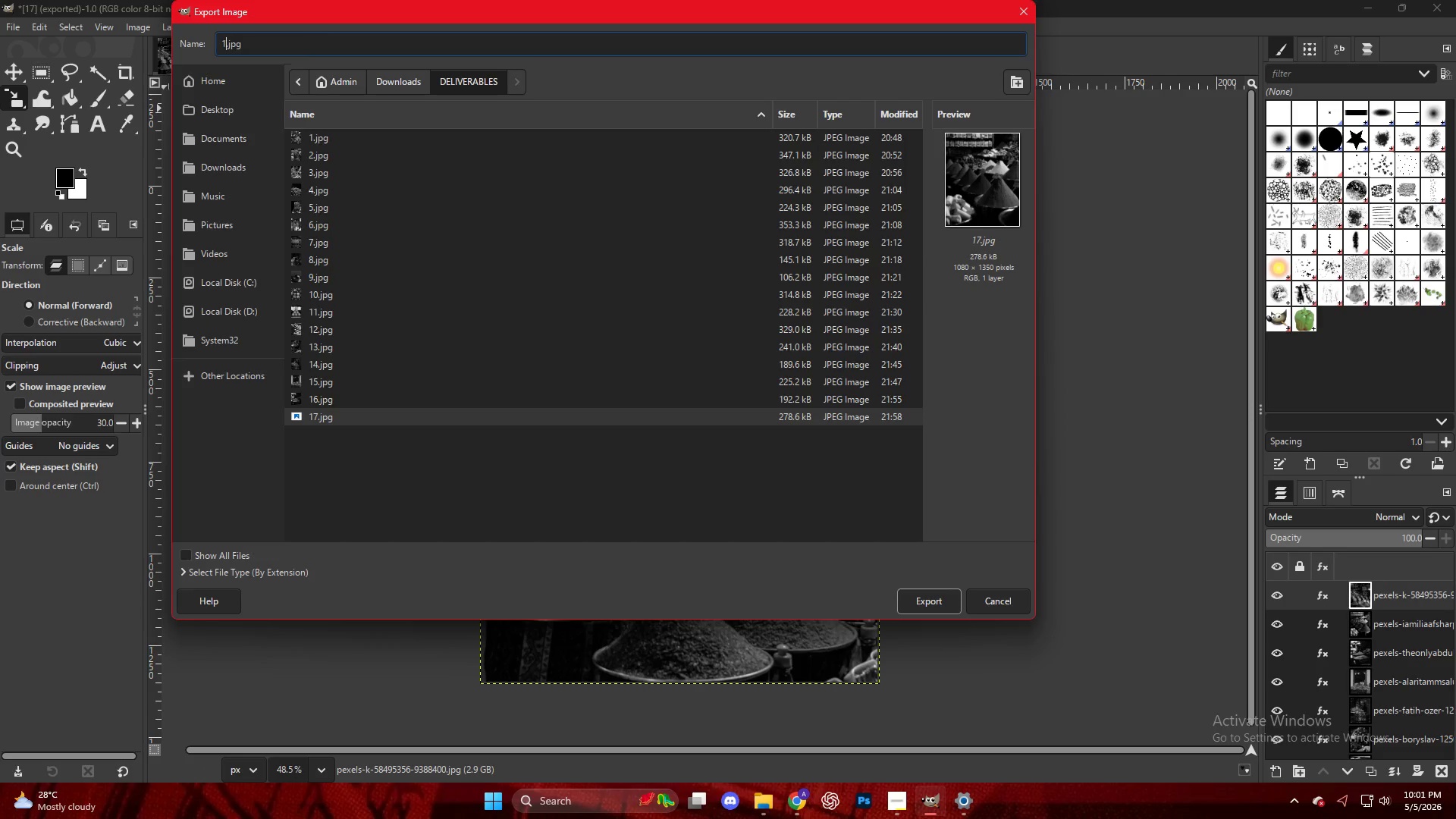 
key(Backspace)
 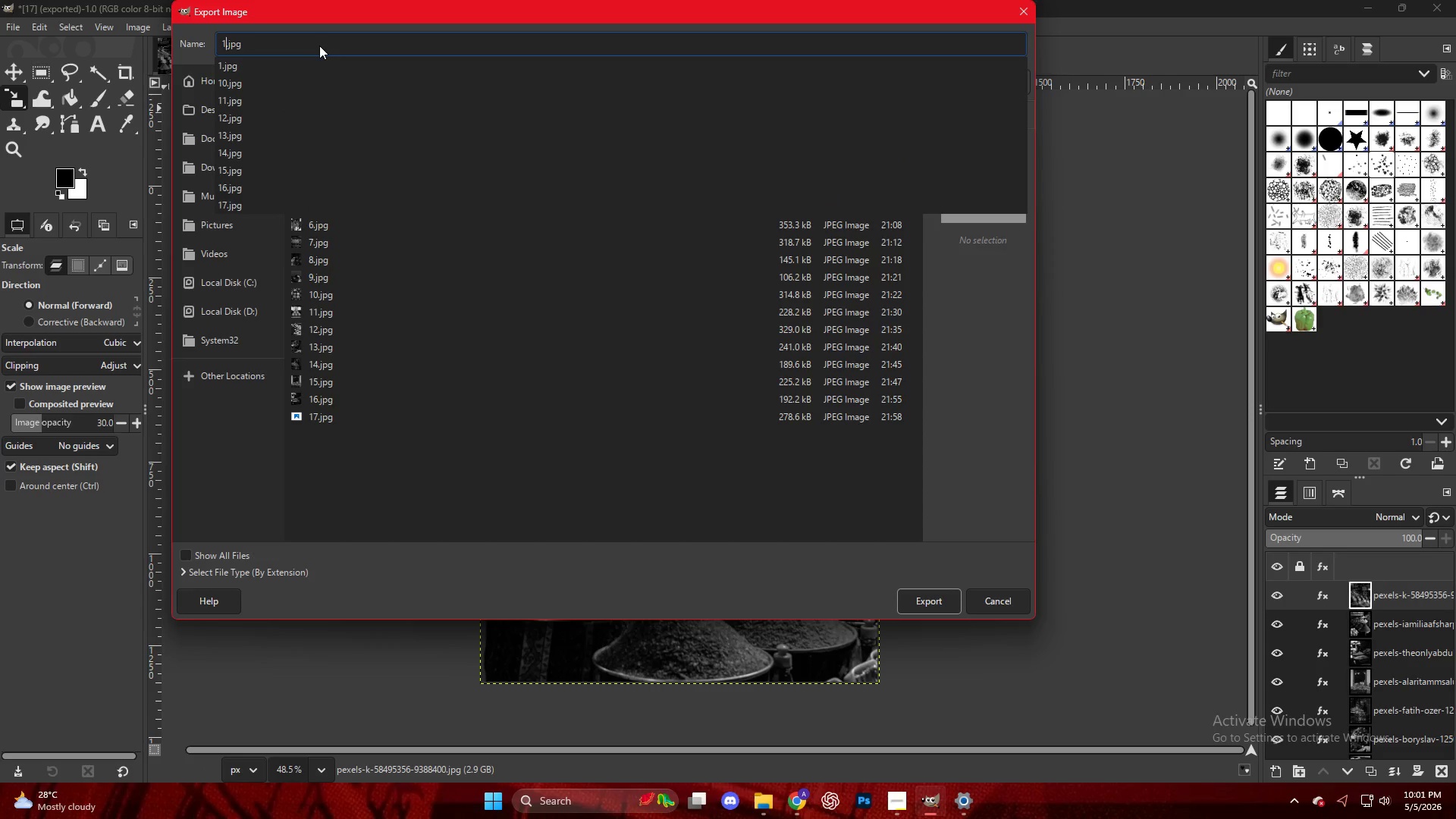 
key(Numpad8)
 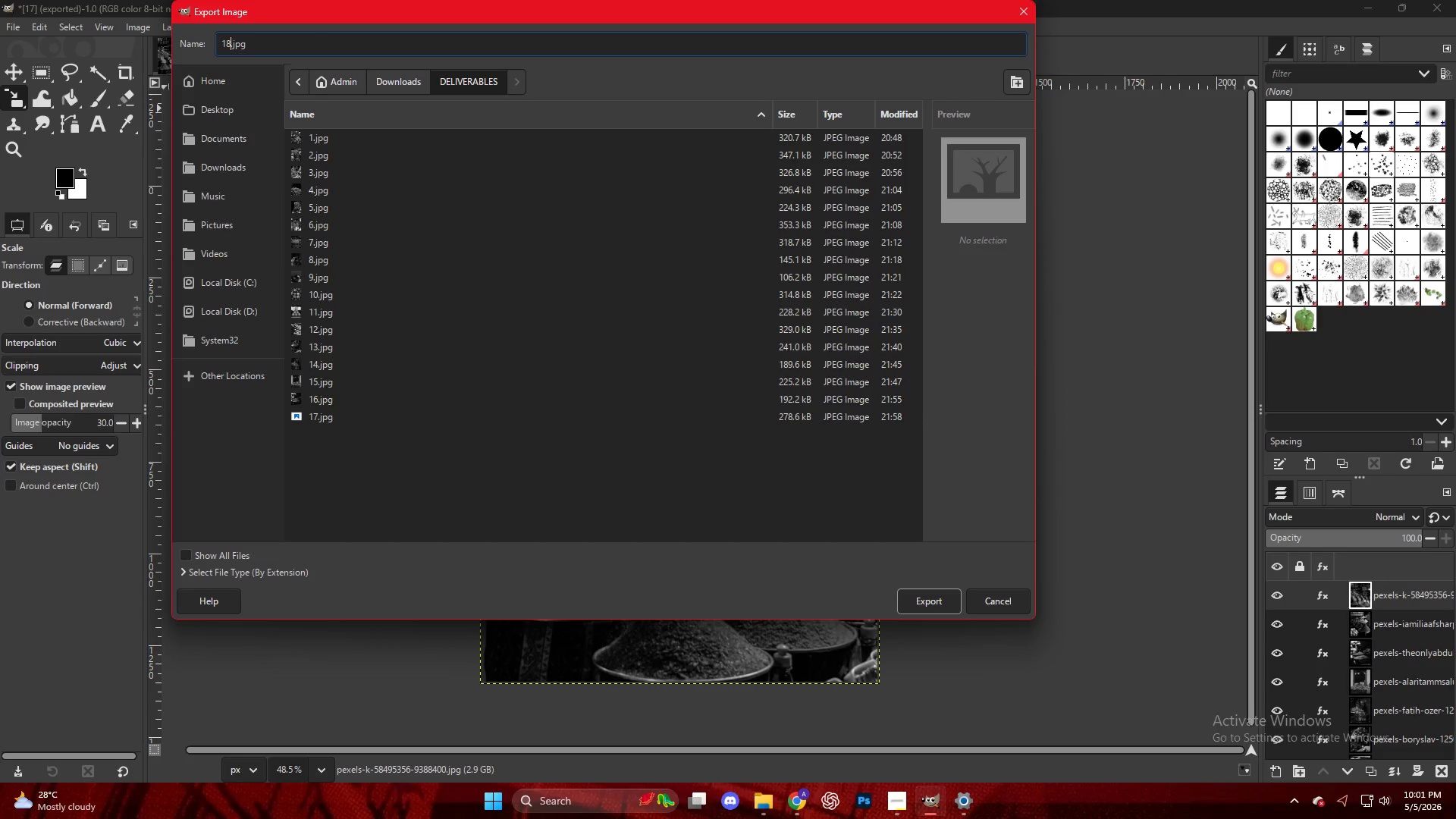 
key(NumpadEnter)
 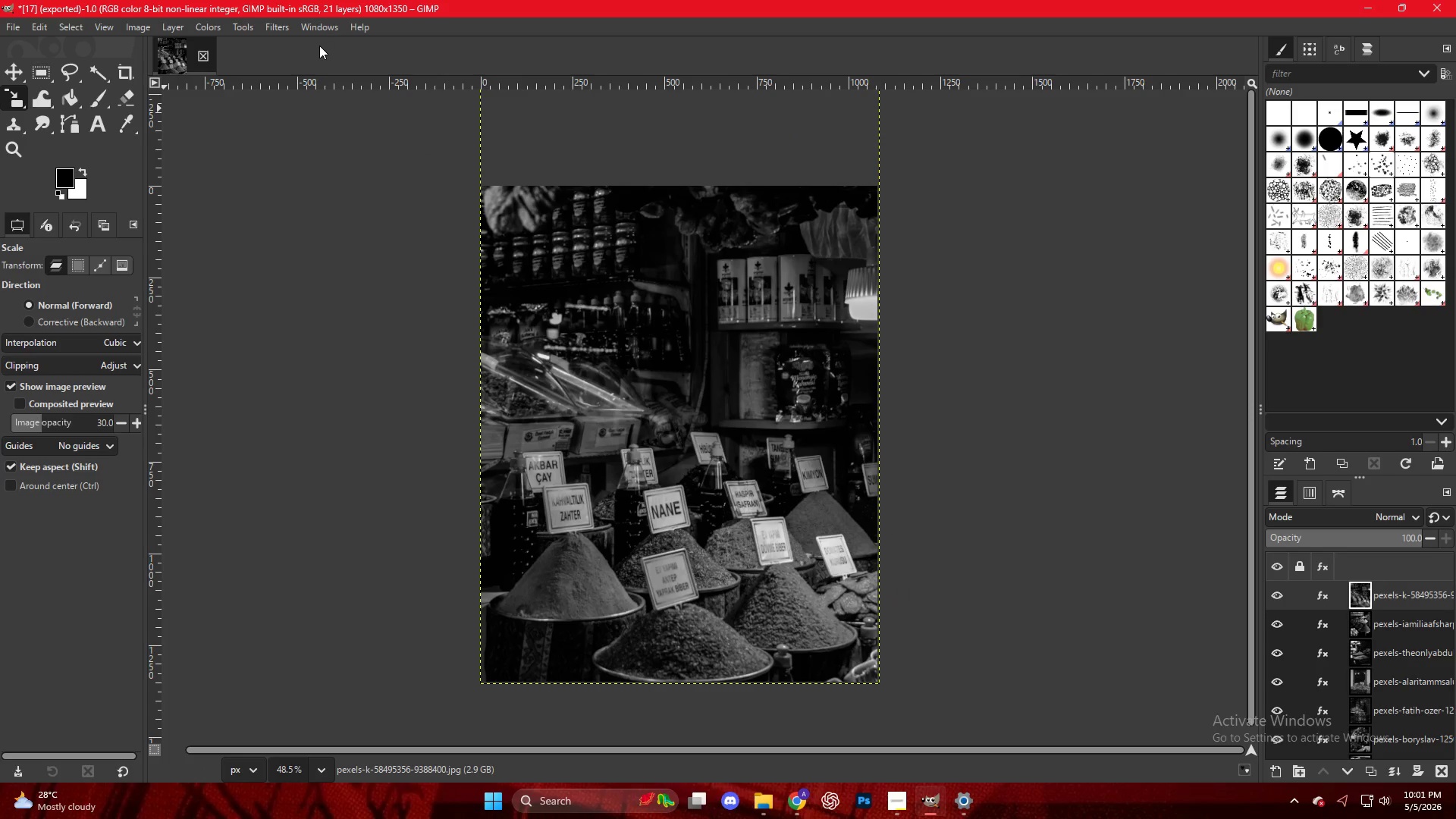 
wait(10.67)
 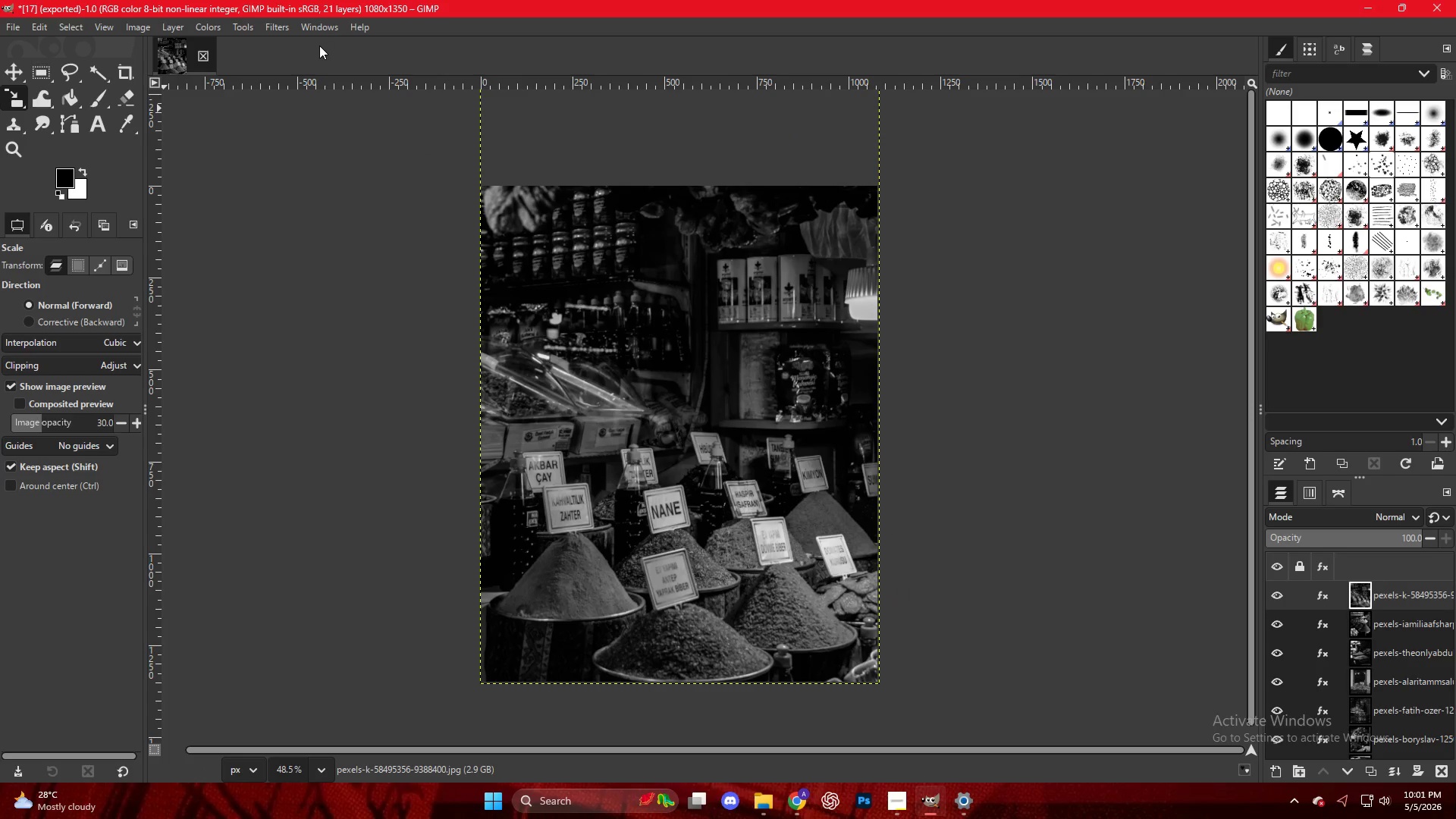 
left_click([445, 264])
 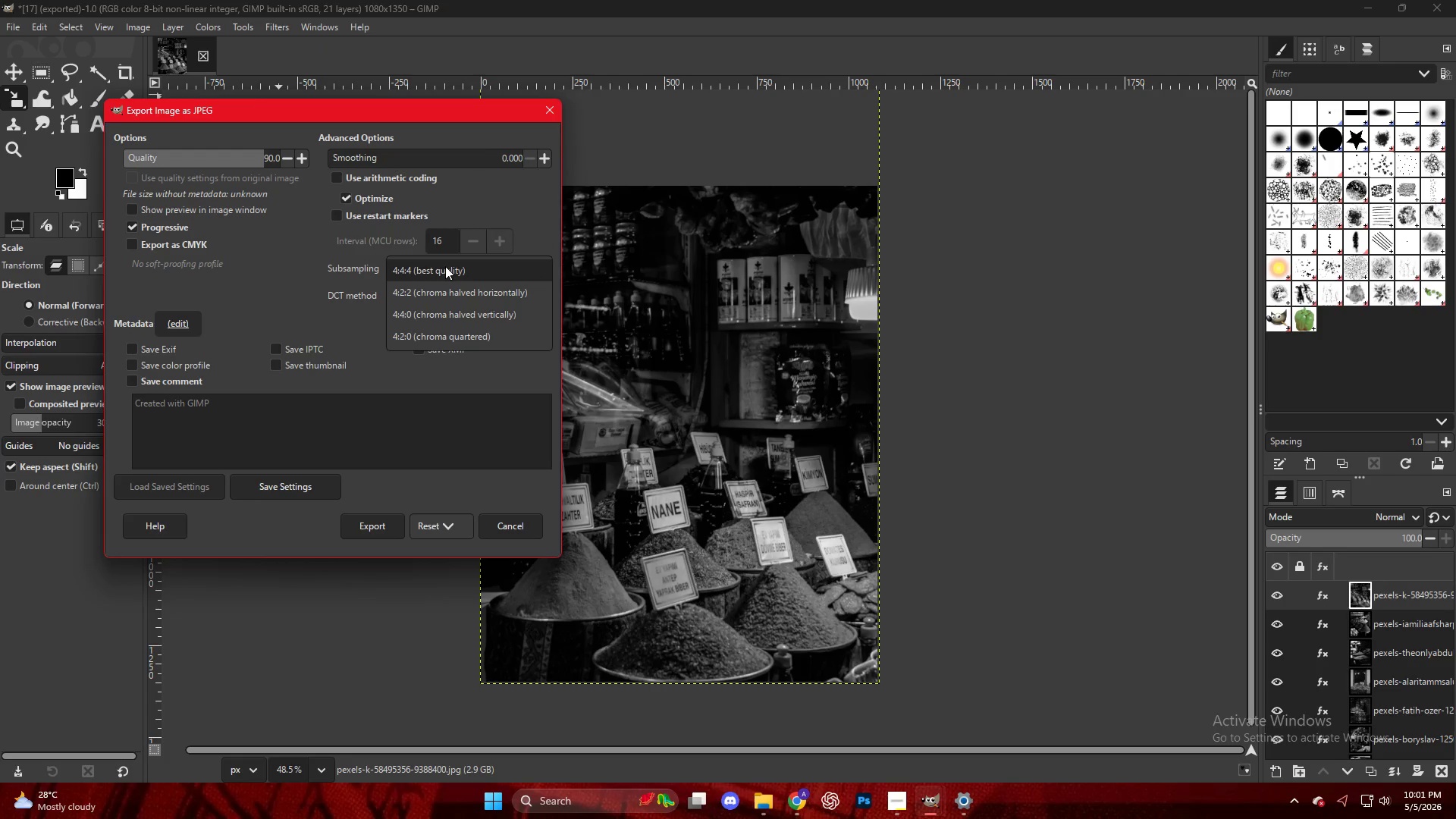 
left_click([445, 268])
 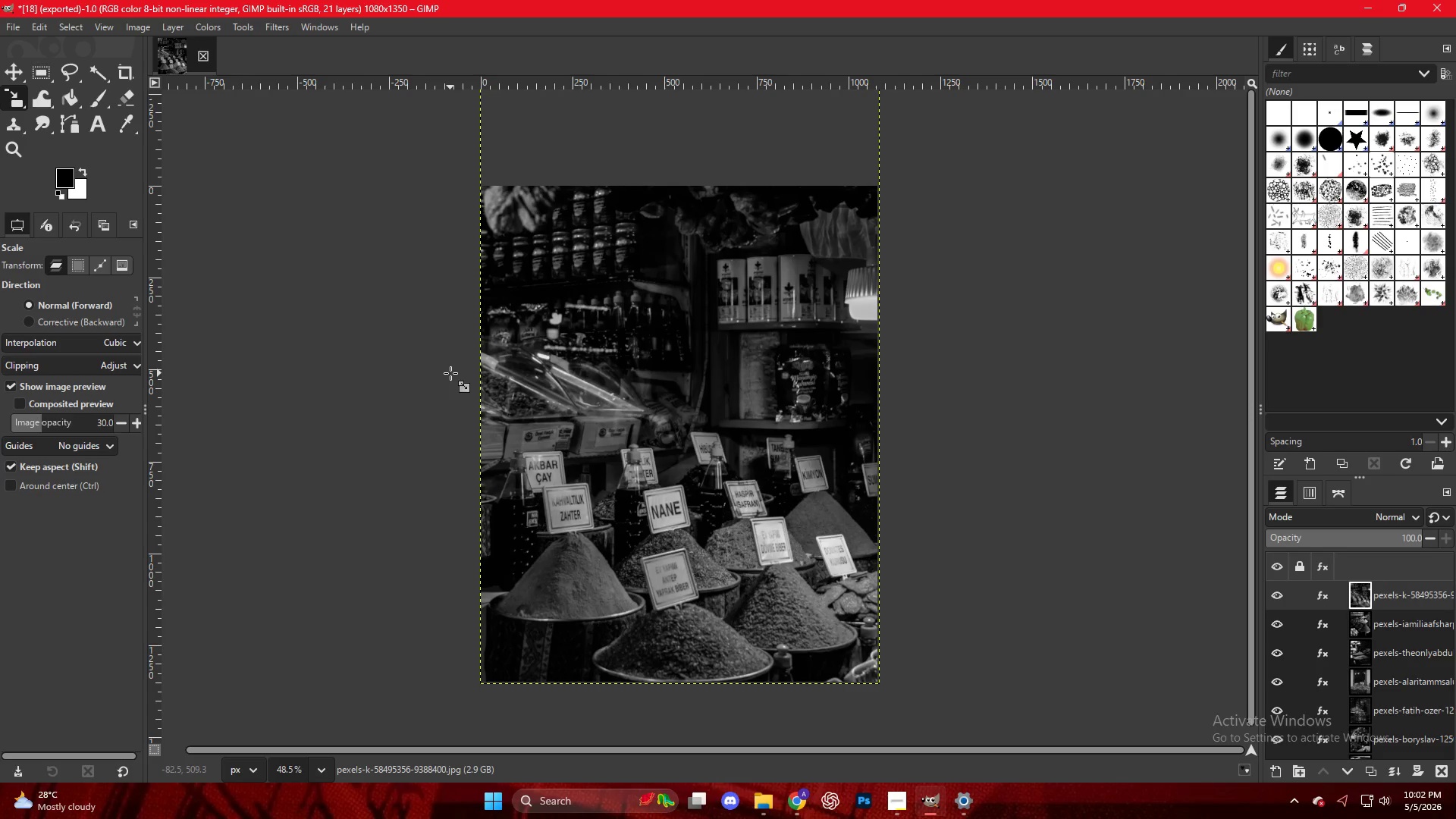 
wait(44.34)
 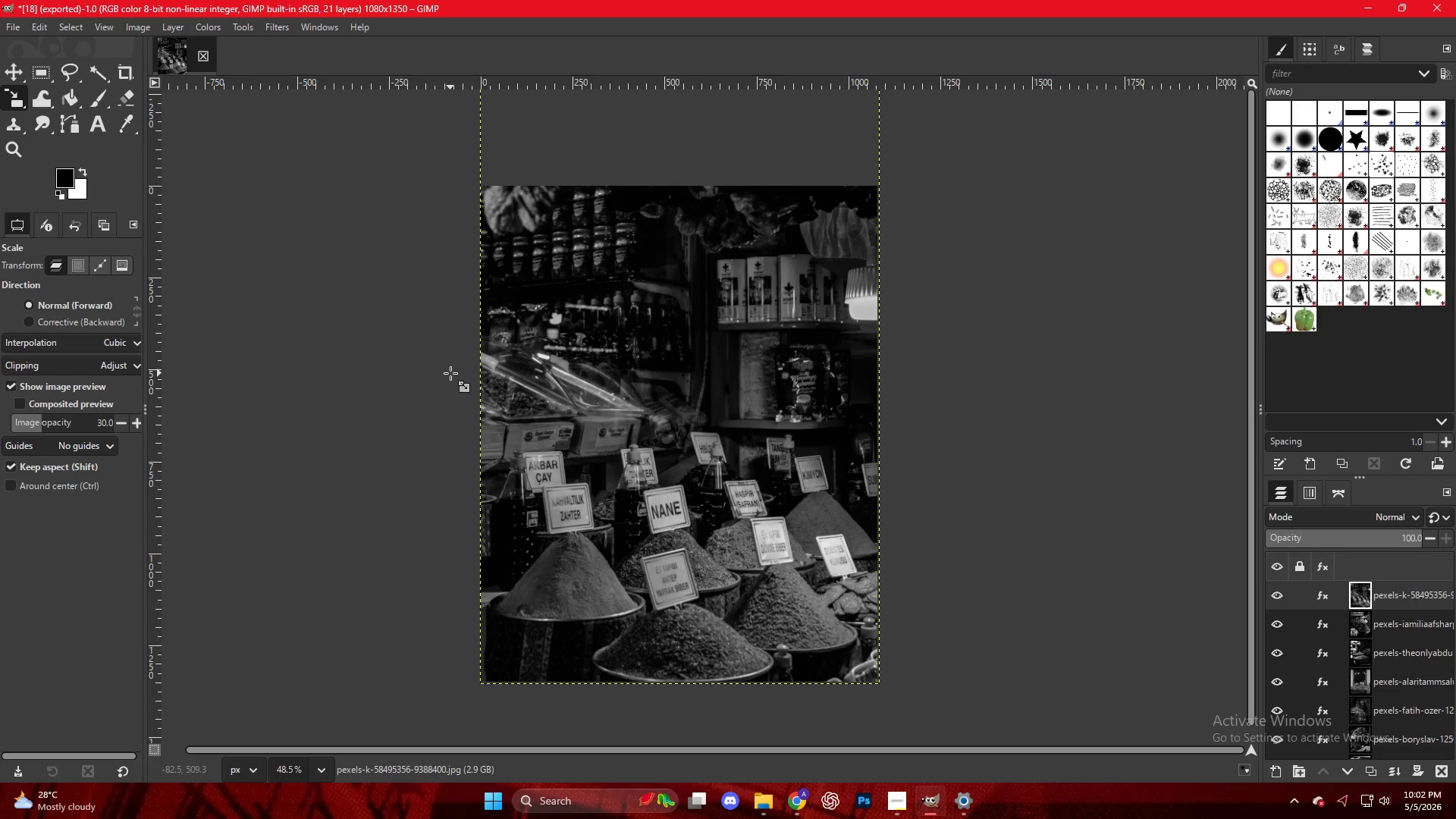 
left_click([762, 795])
 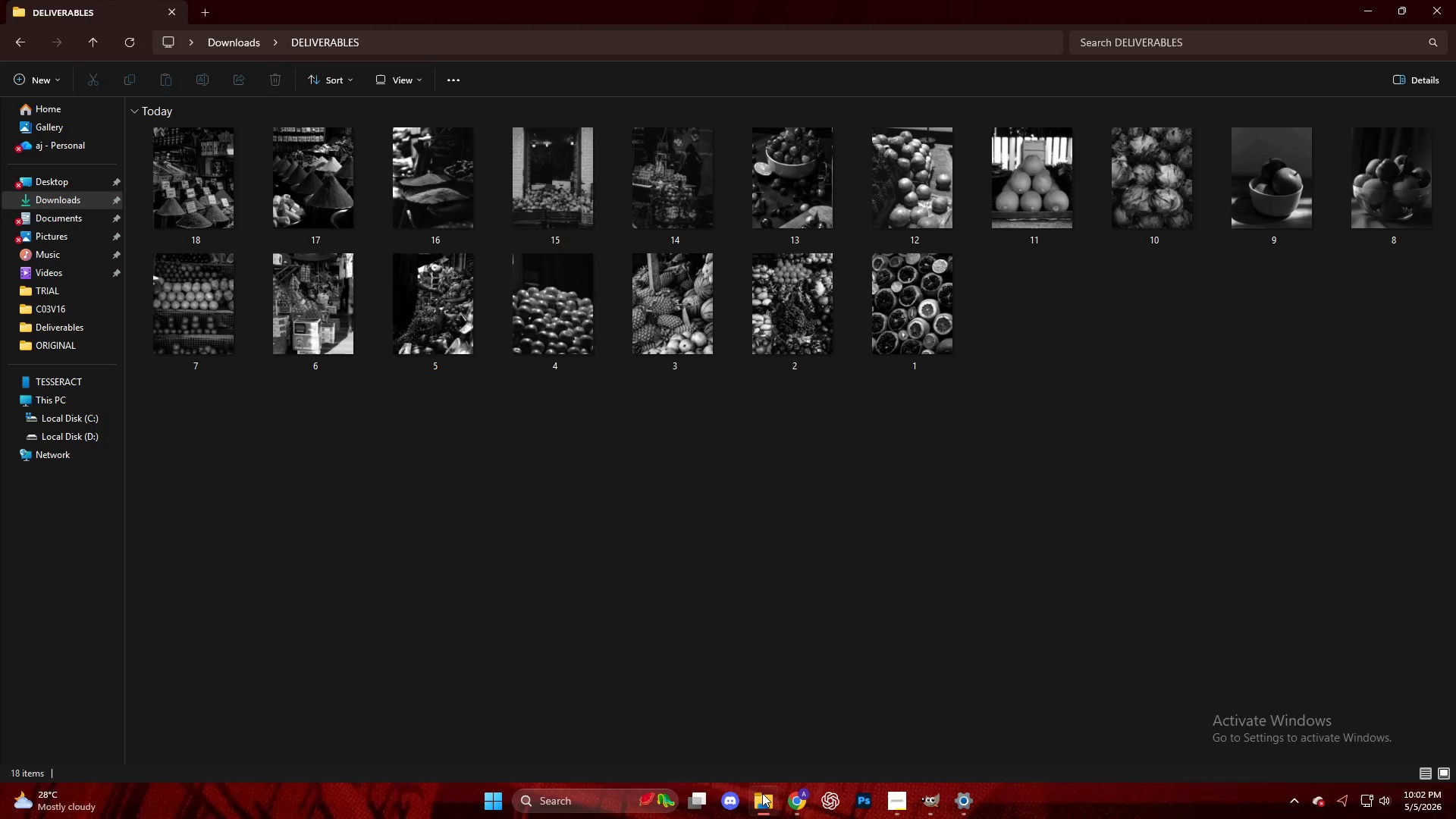 
left_click([762, 793])
 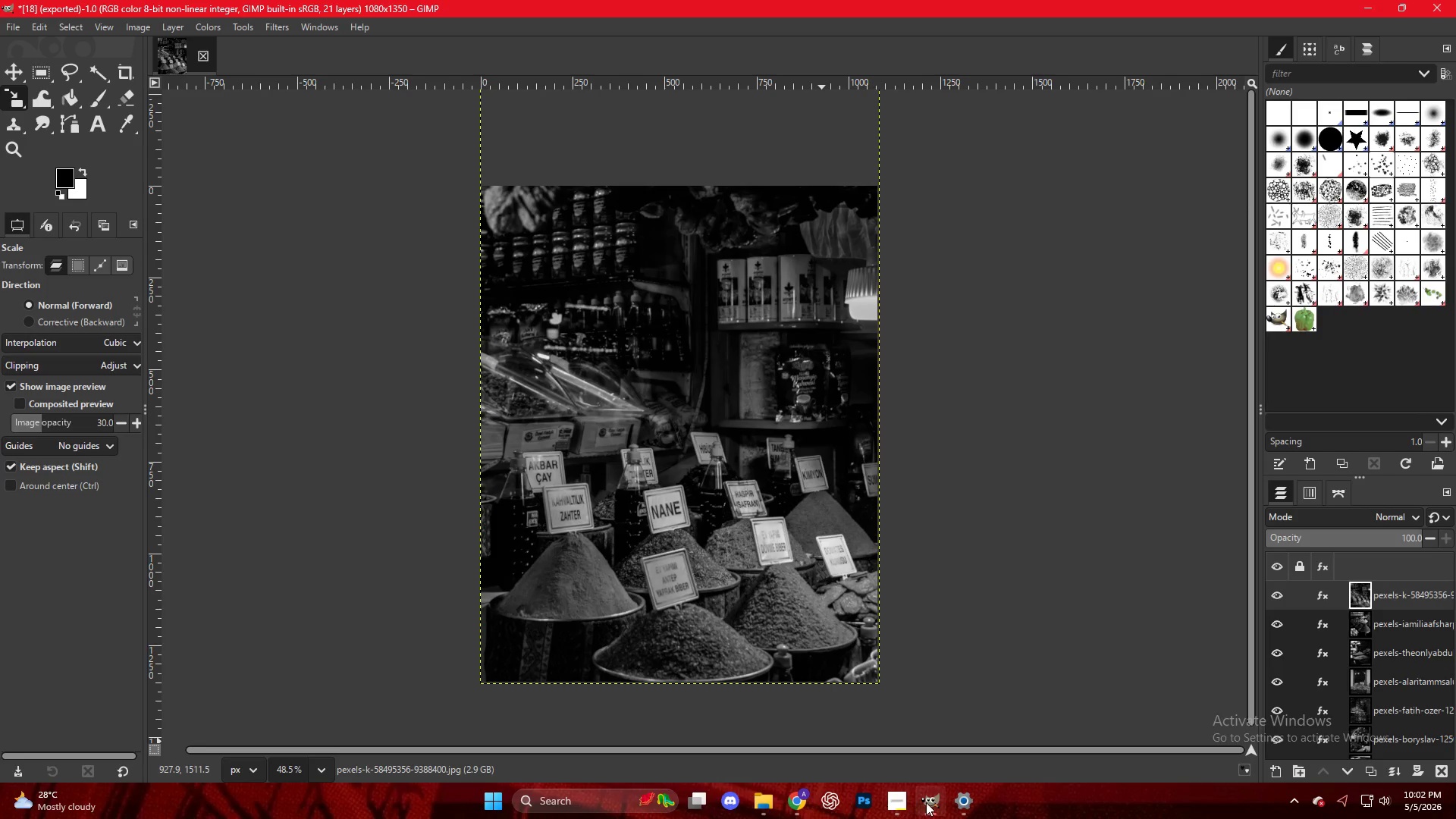 
left_click([798, 799])
 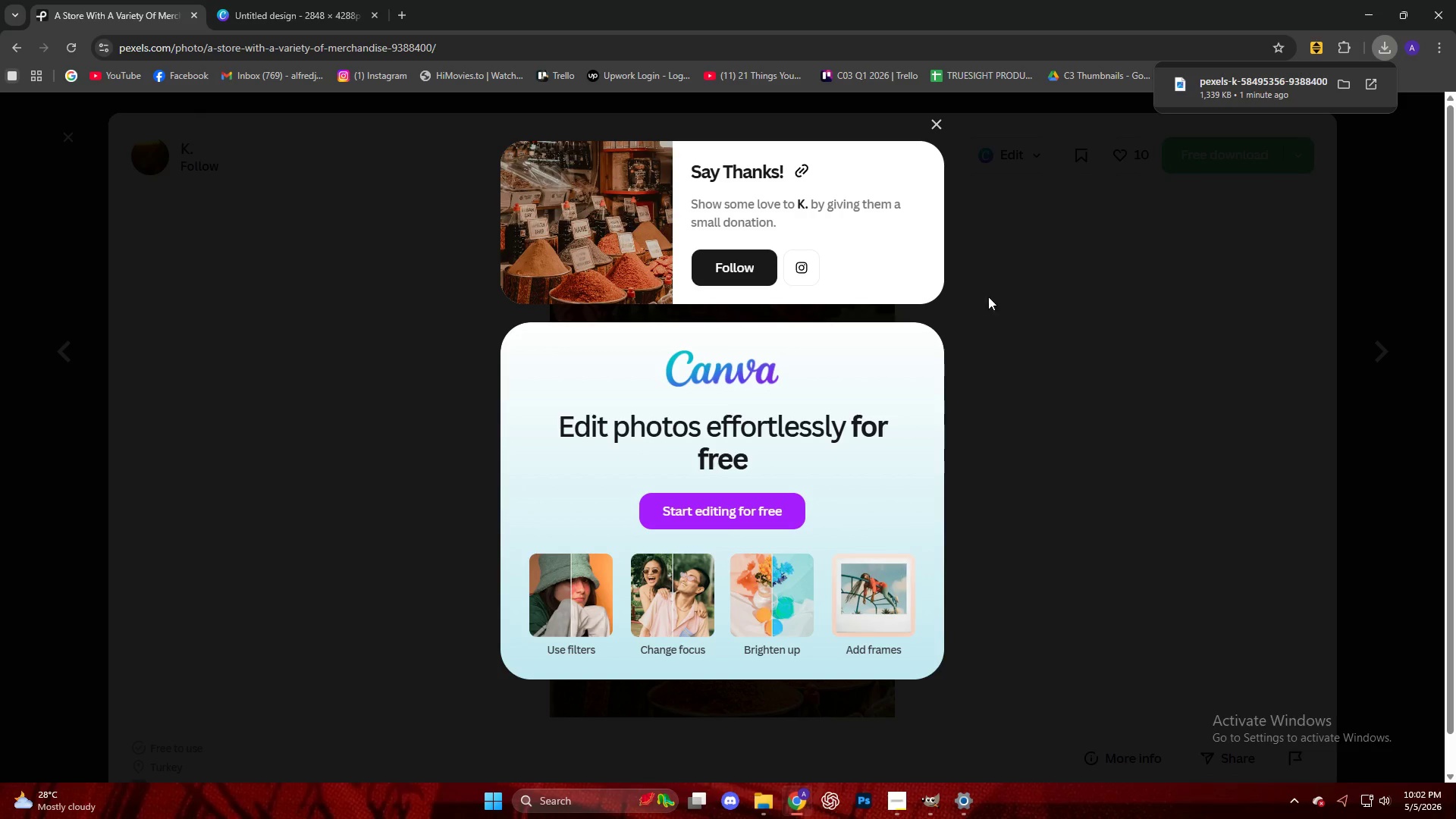 
scroll: coordinate [527, 411], scroll_direction: down, amount: 24.0
 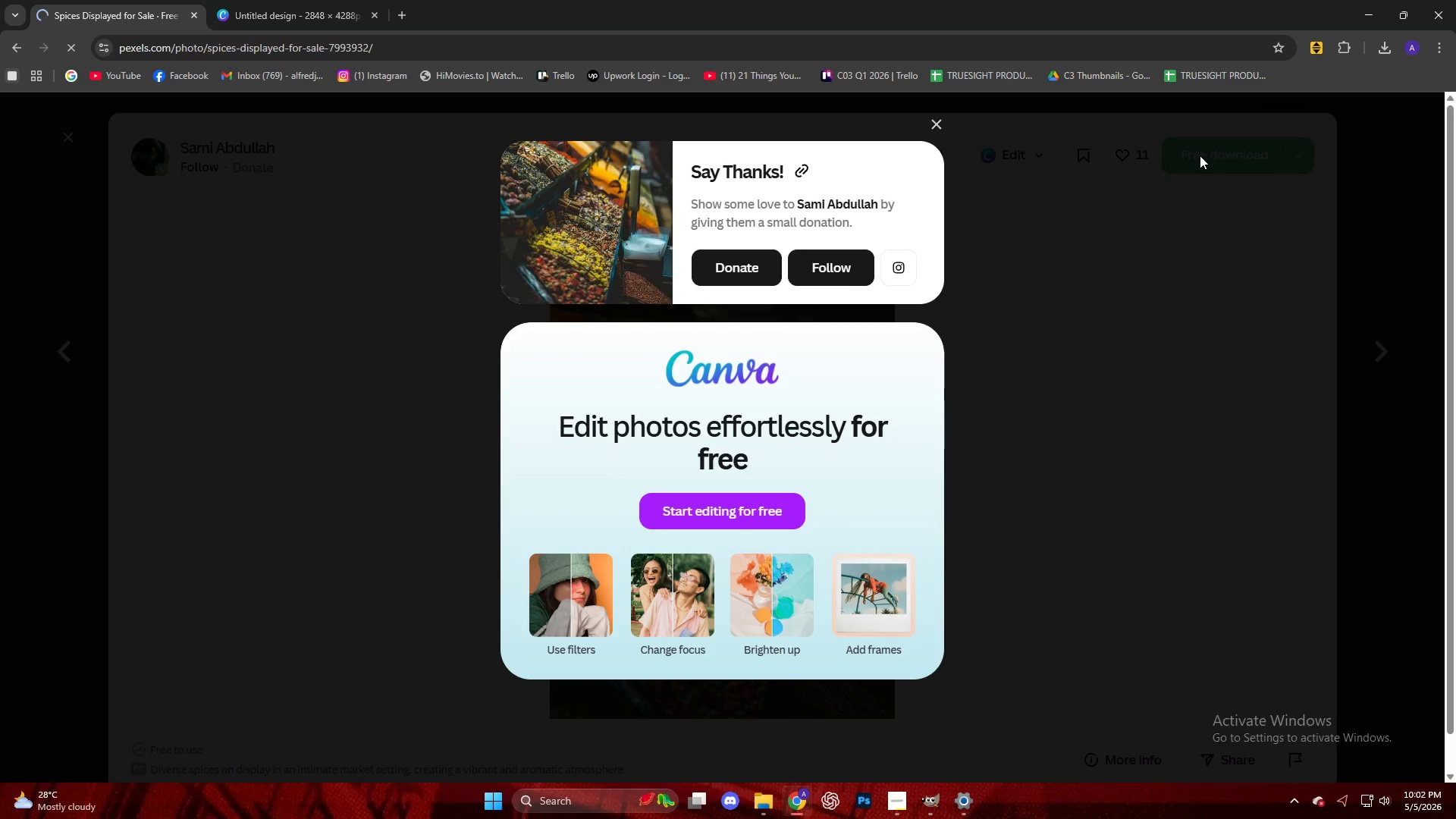 
wait(6.11)
 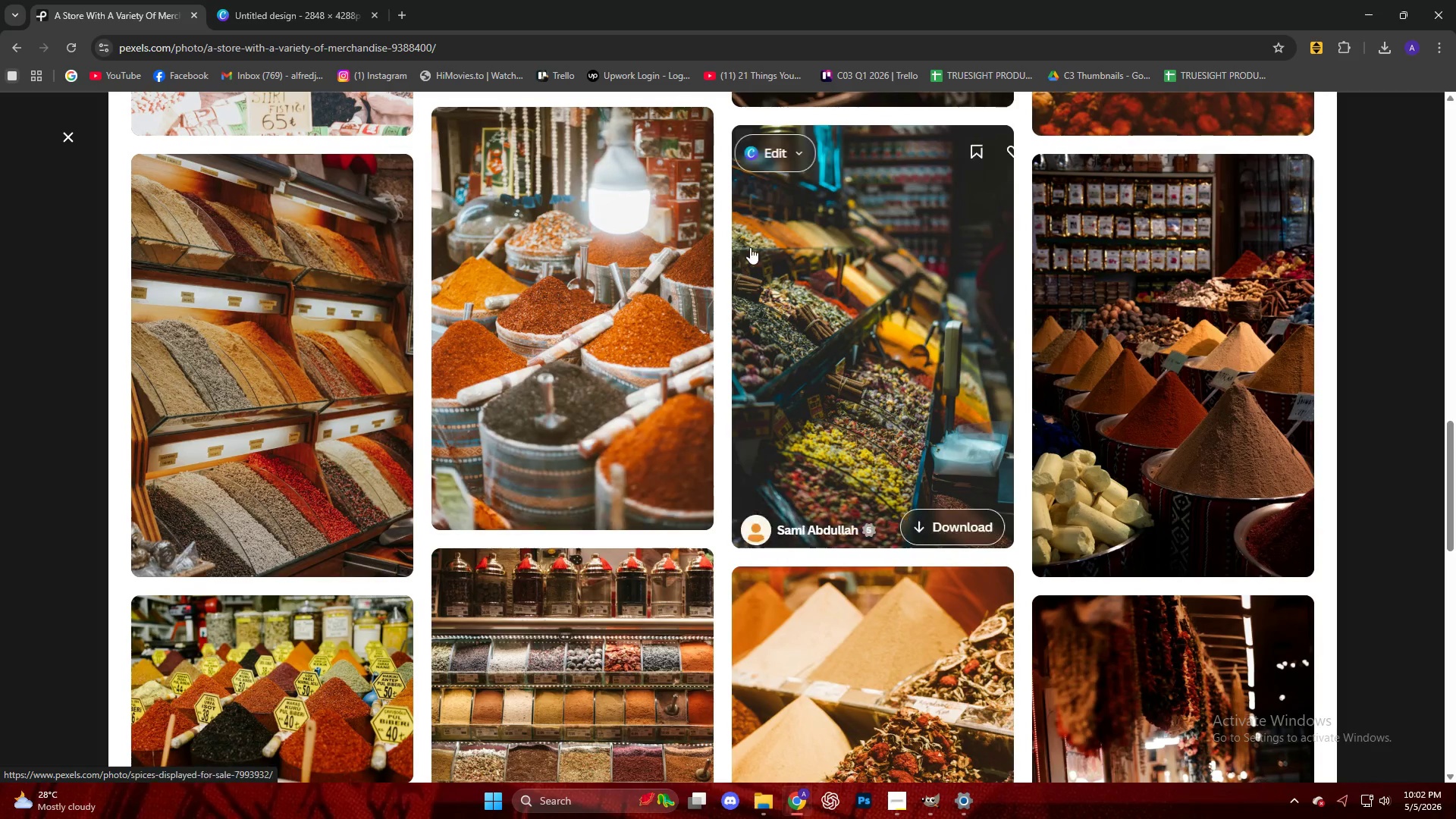 
left_click_drag(start_coordinate=[1217, 89], to_coordinate=[750, 409])
 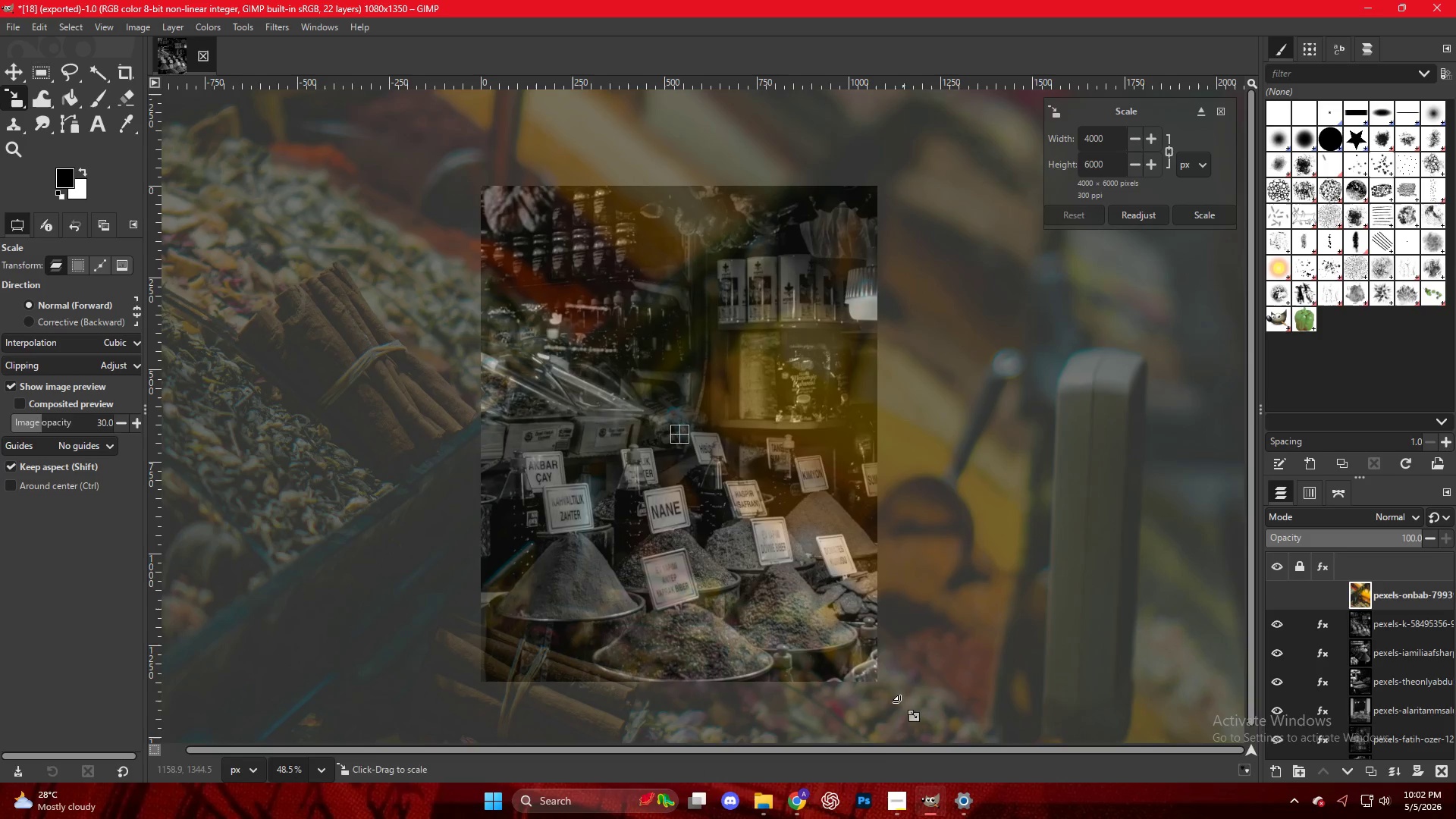 
left_click([893, 803])